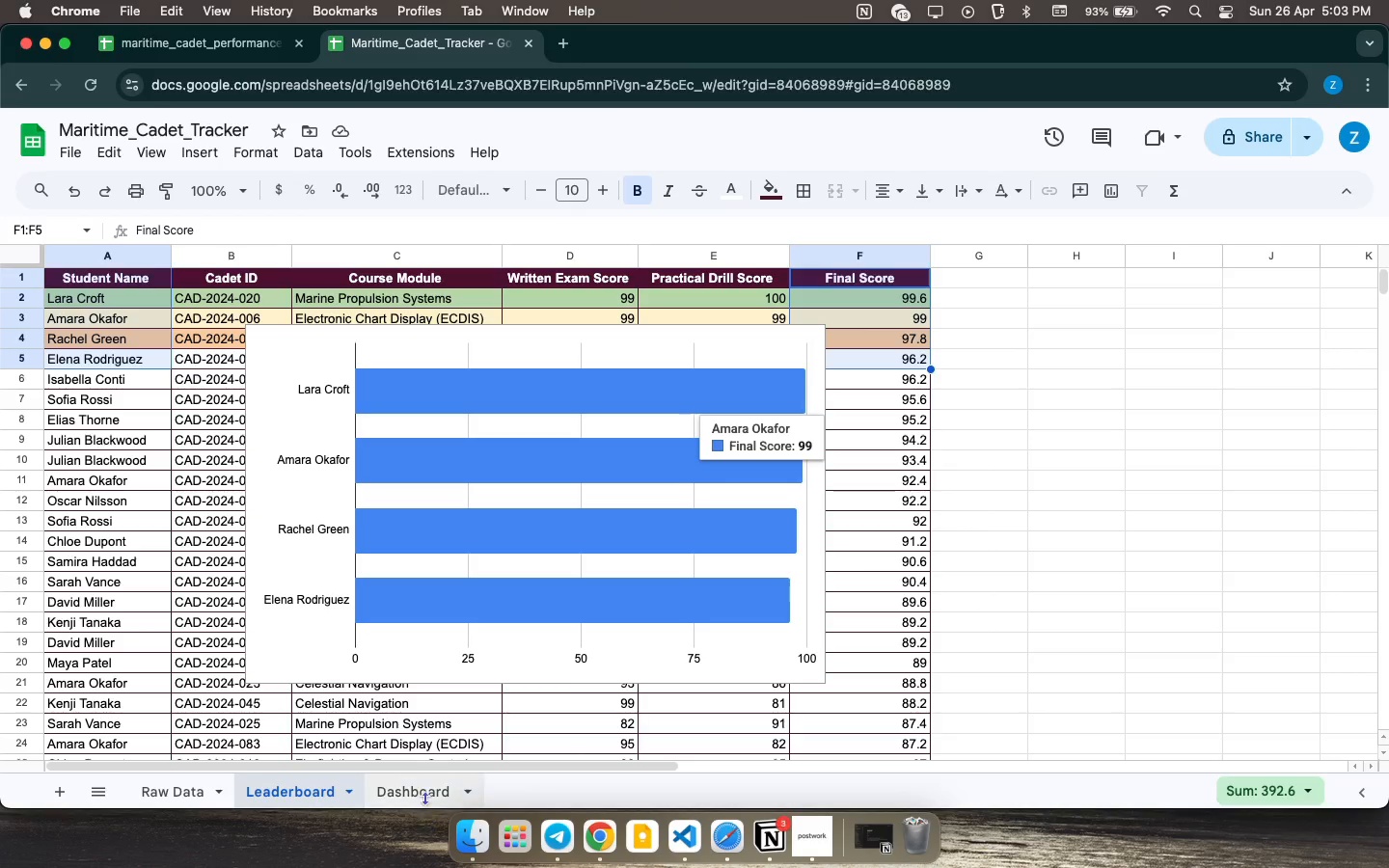 
left_click([424, 790])
 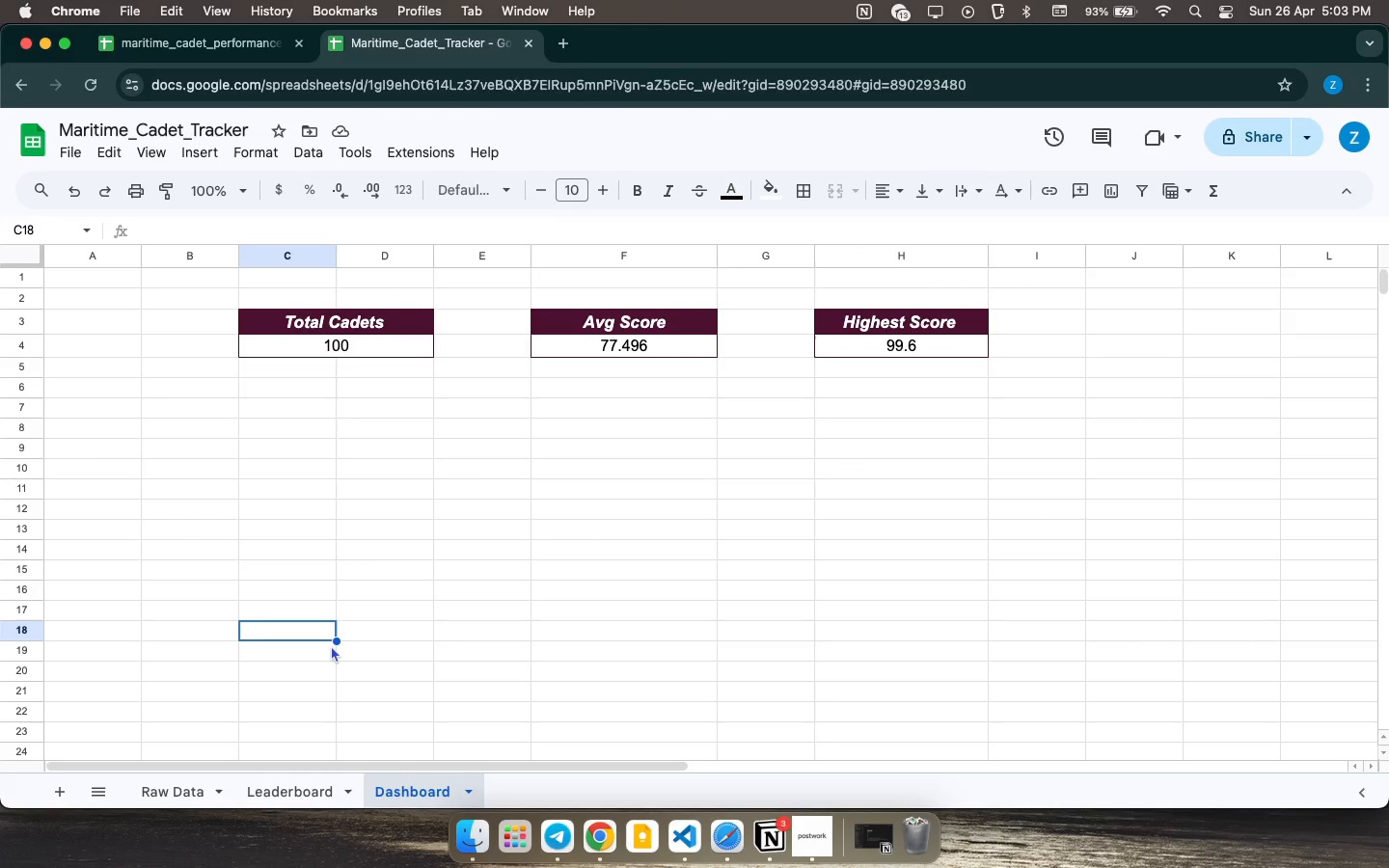 
key(Meta+CommandLeft)
 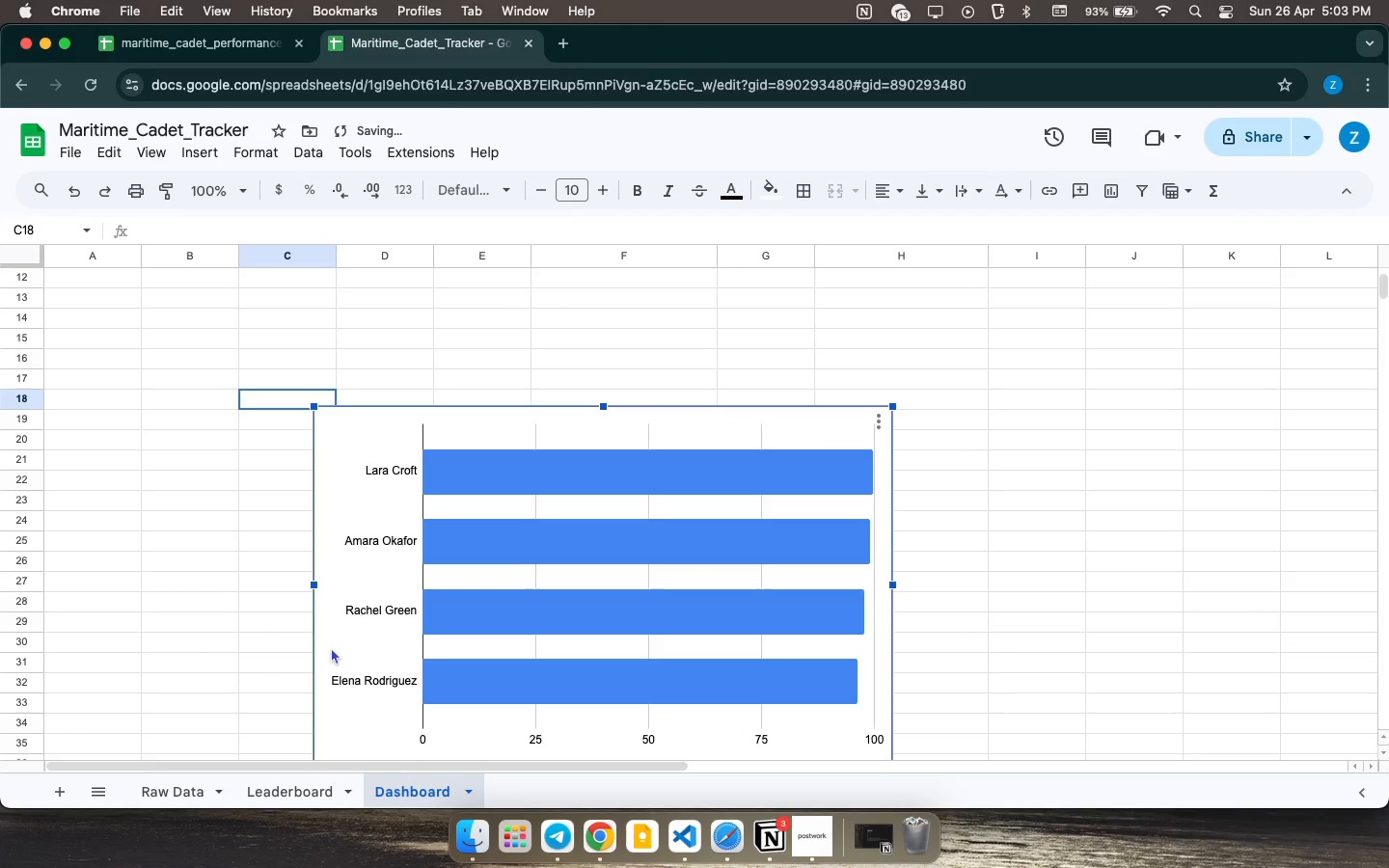 
key(Meta+V)
 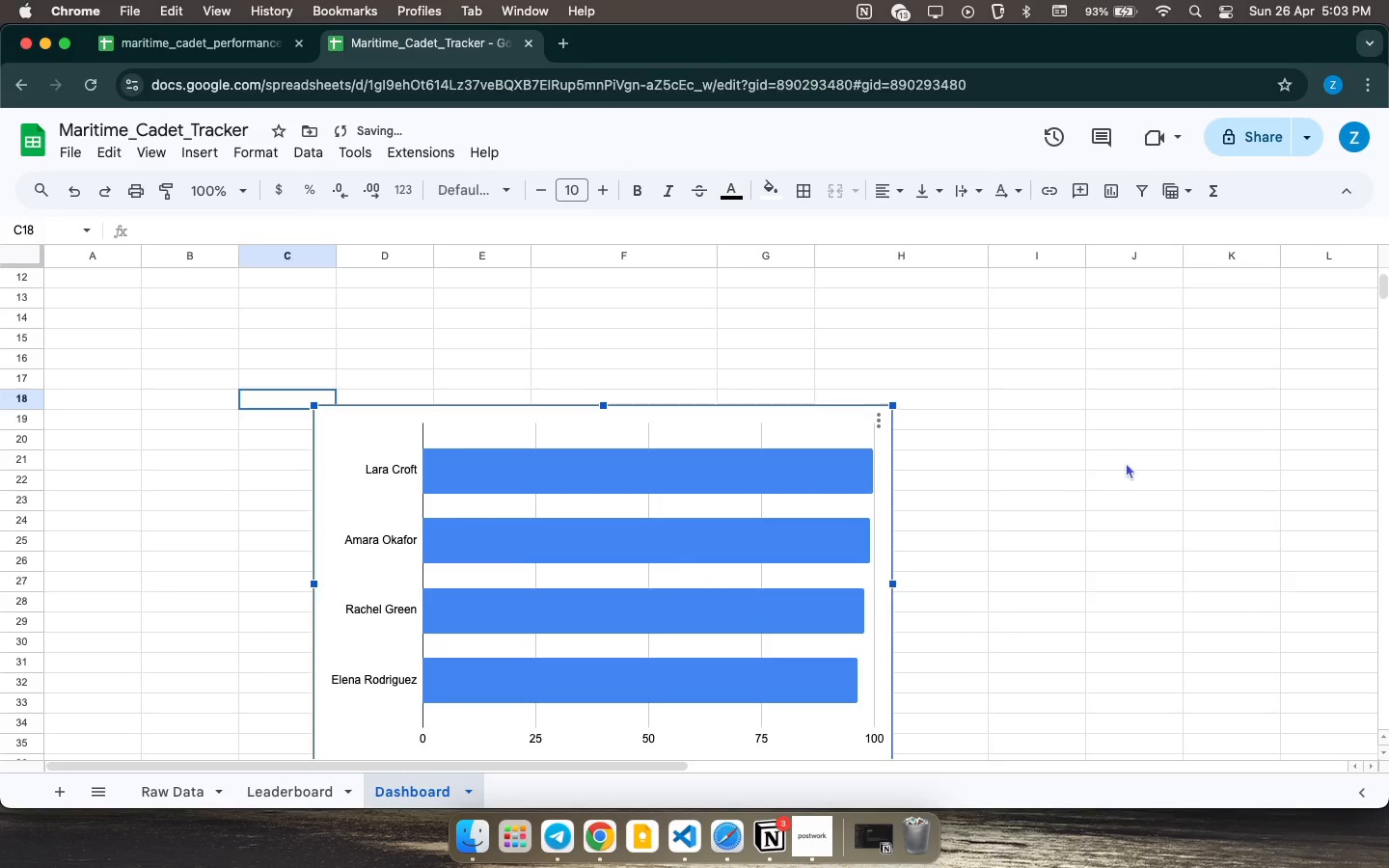 
wait(5.09)
 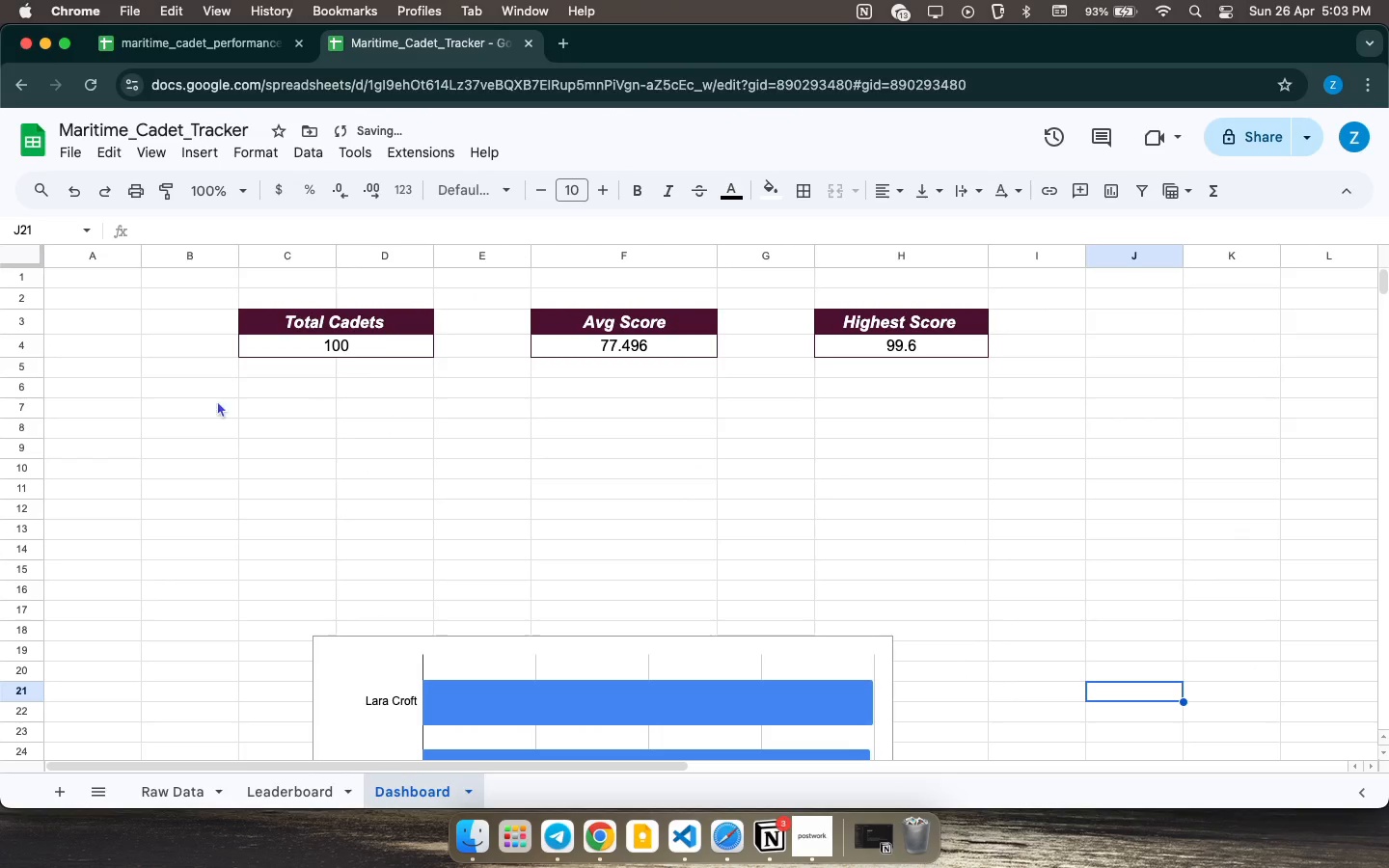 
left_click_drag(start_coordinate=[116, 453], to_coordinate=[1386, 858])
 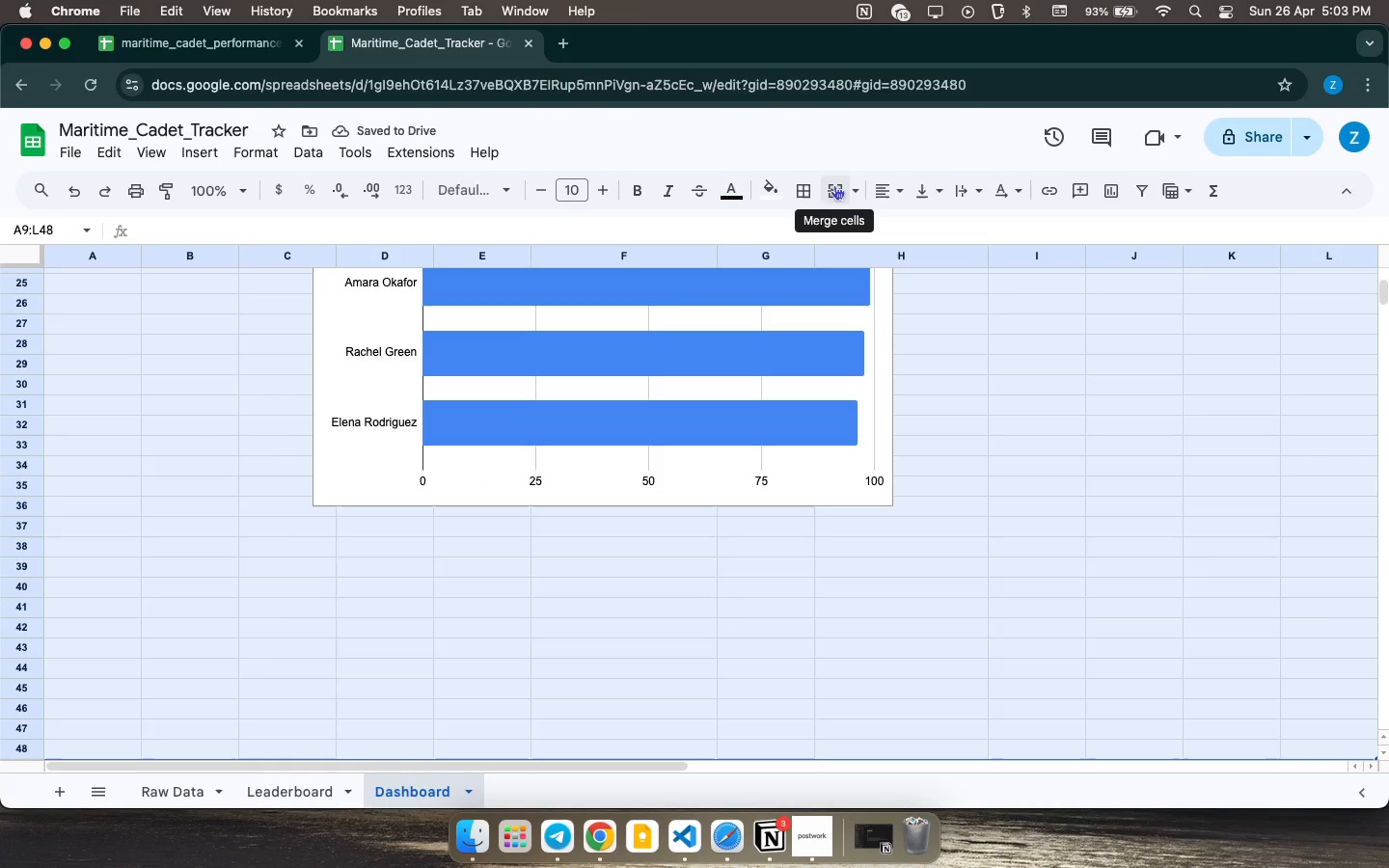 
scroll: coordinate [765, 463], scroll_direction: up, amount: 37.0
 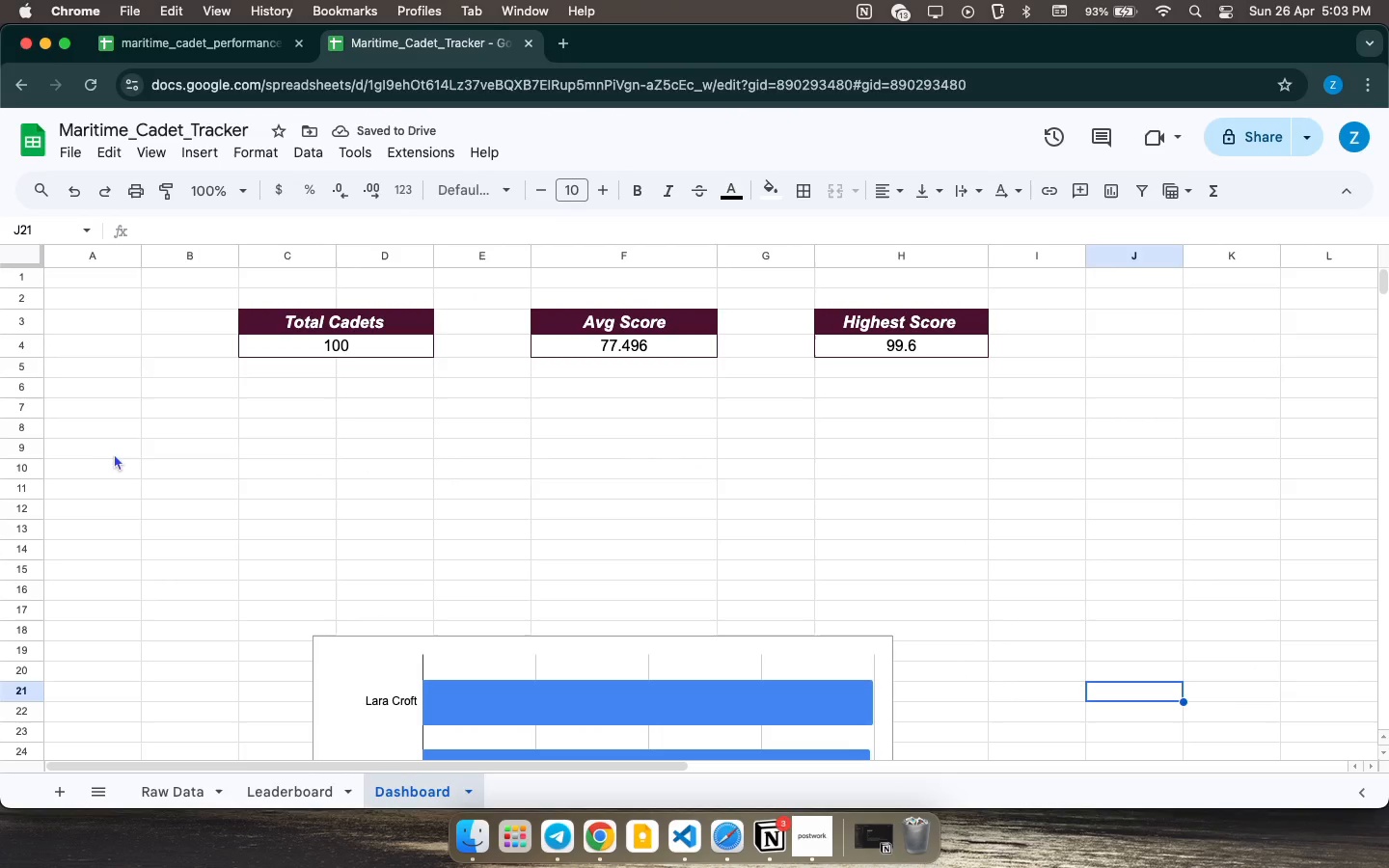 
left_click([831, 186])
 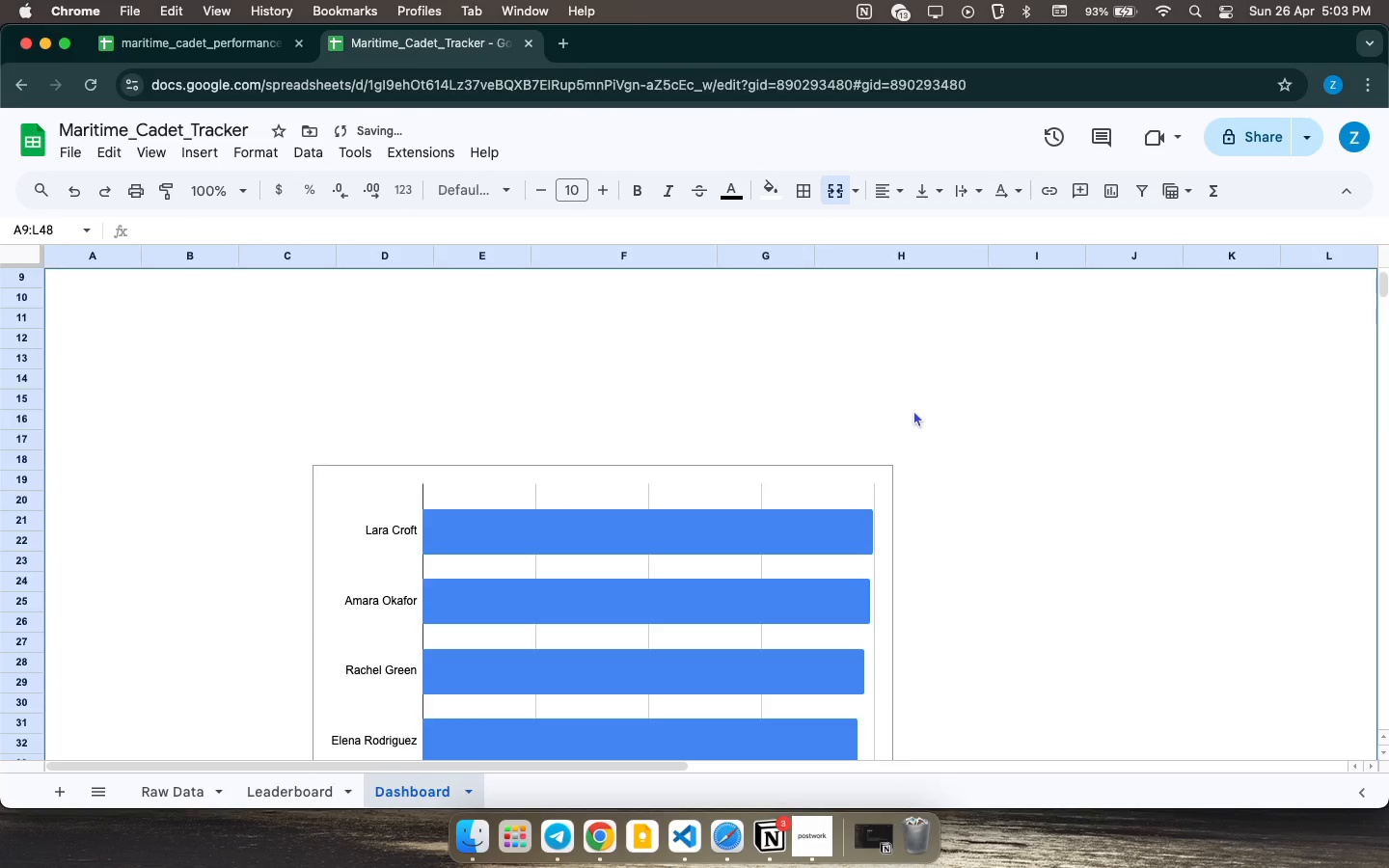 
scroll: coordinate [912, 412], scroll_direction: up, amount: 31.0
 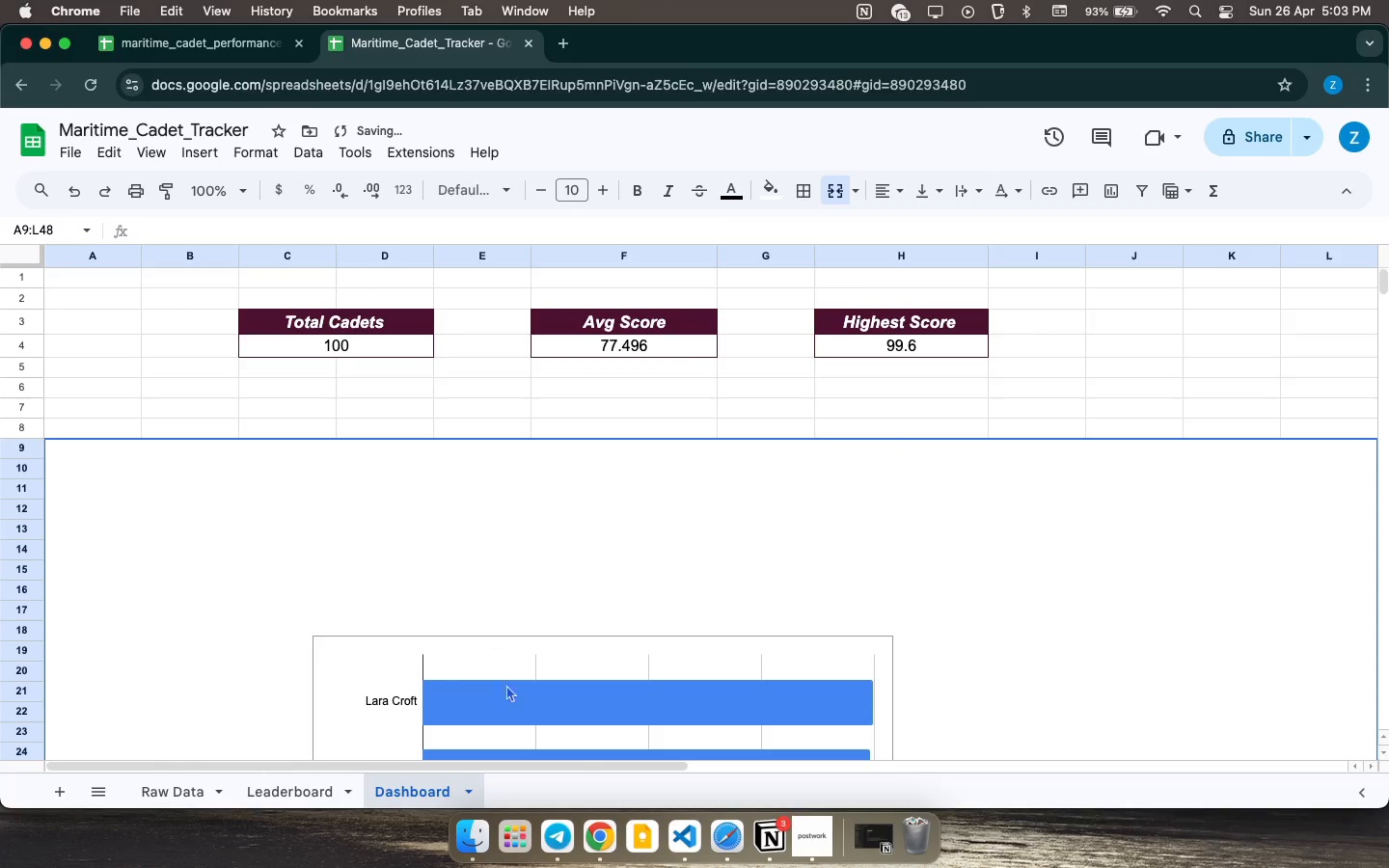 
left_click([520, 719])
 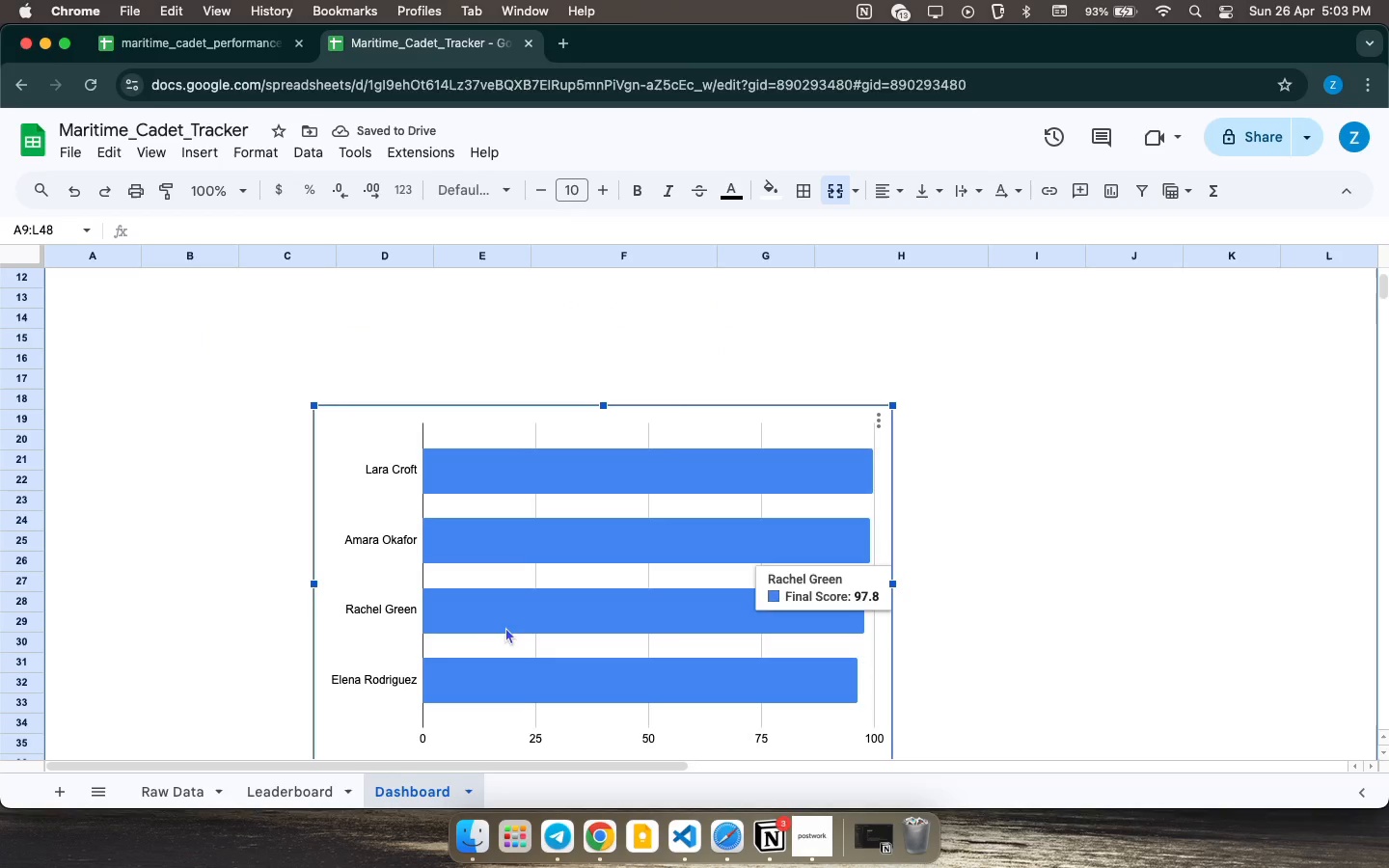 
left_click_drag(start_coordinate=[505, 628], to_coordinate=[258, 525])
 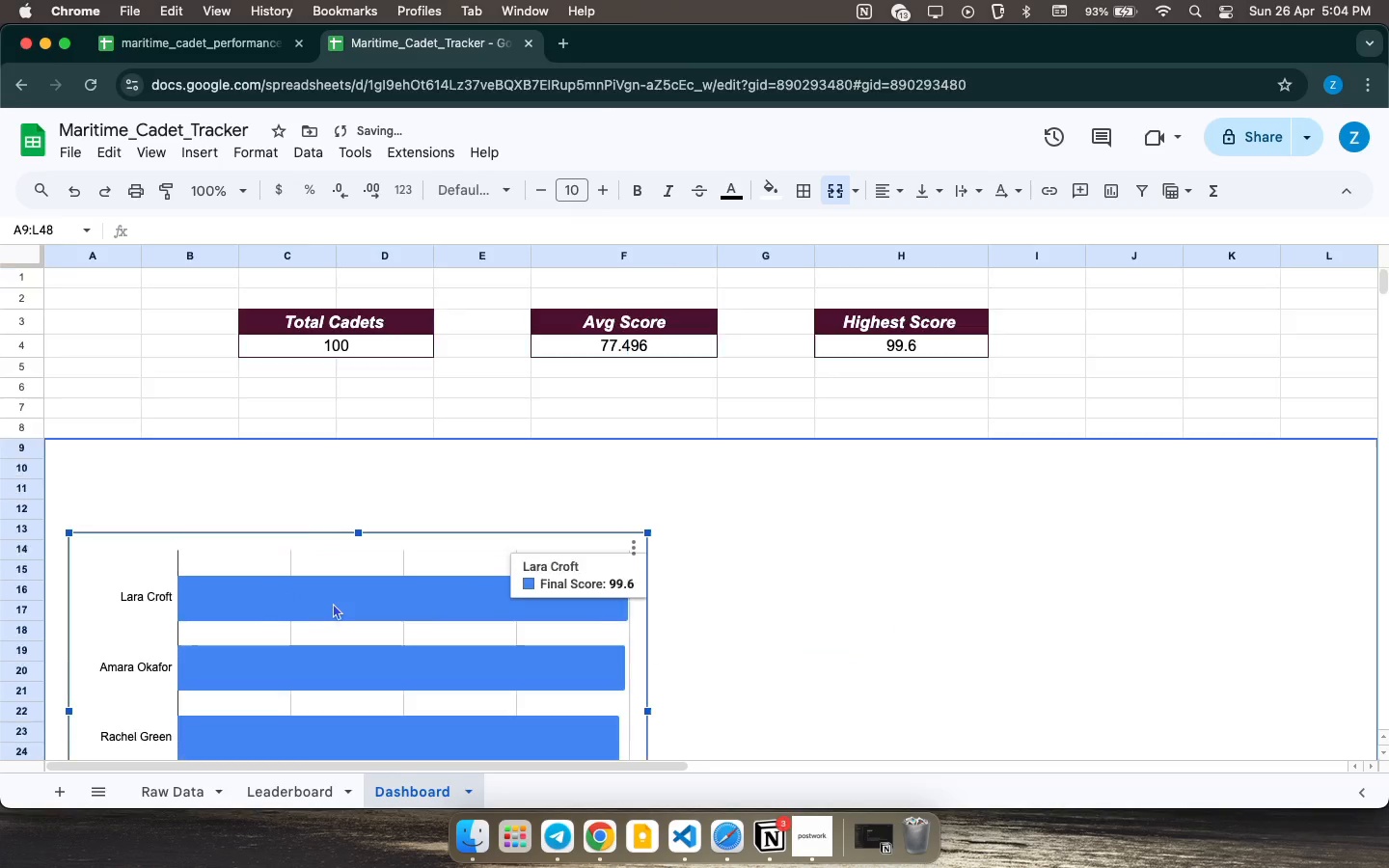 
left_click_drag(start_coordinate=[341, 628], to_coordinate=[395, 557])
 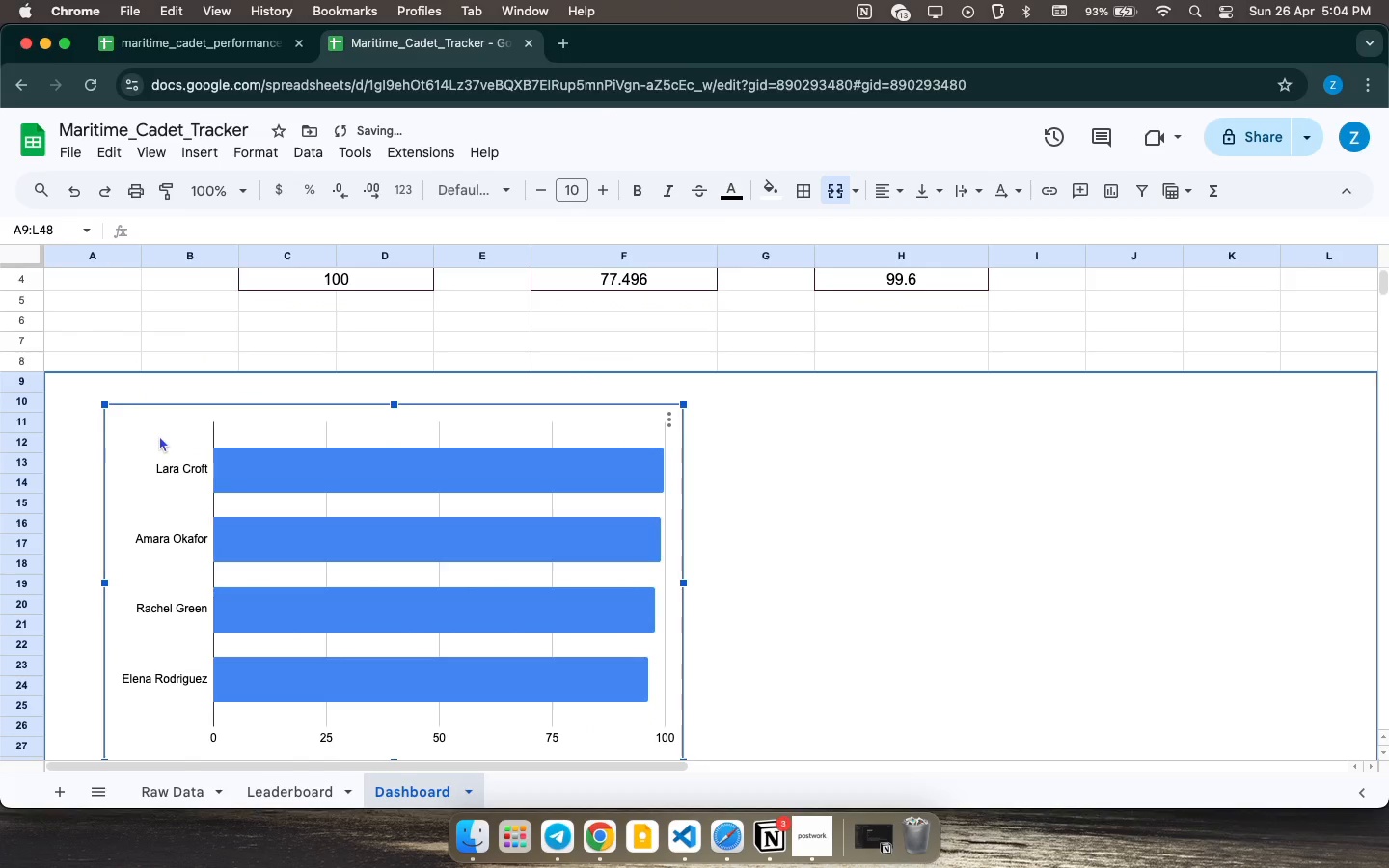 
scroll: coordinate [332, 603], scroll_direction: up, amount: 16.0
 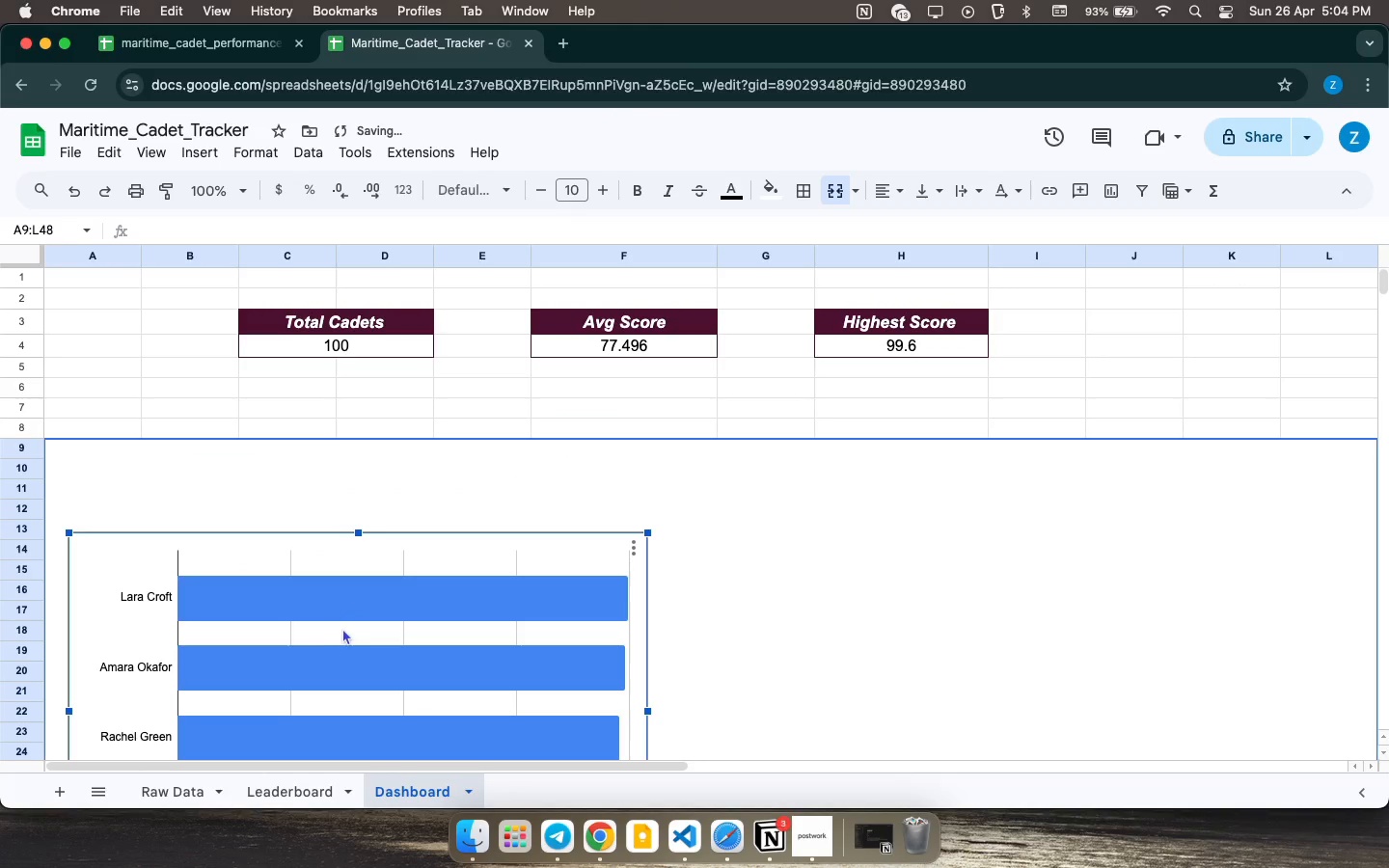 
double_click([159, 435])
 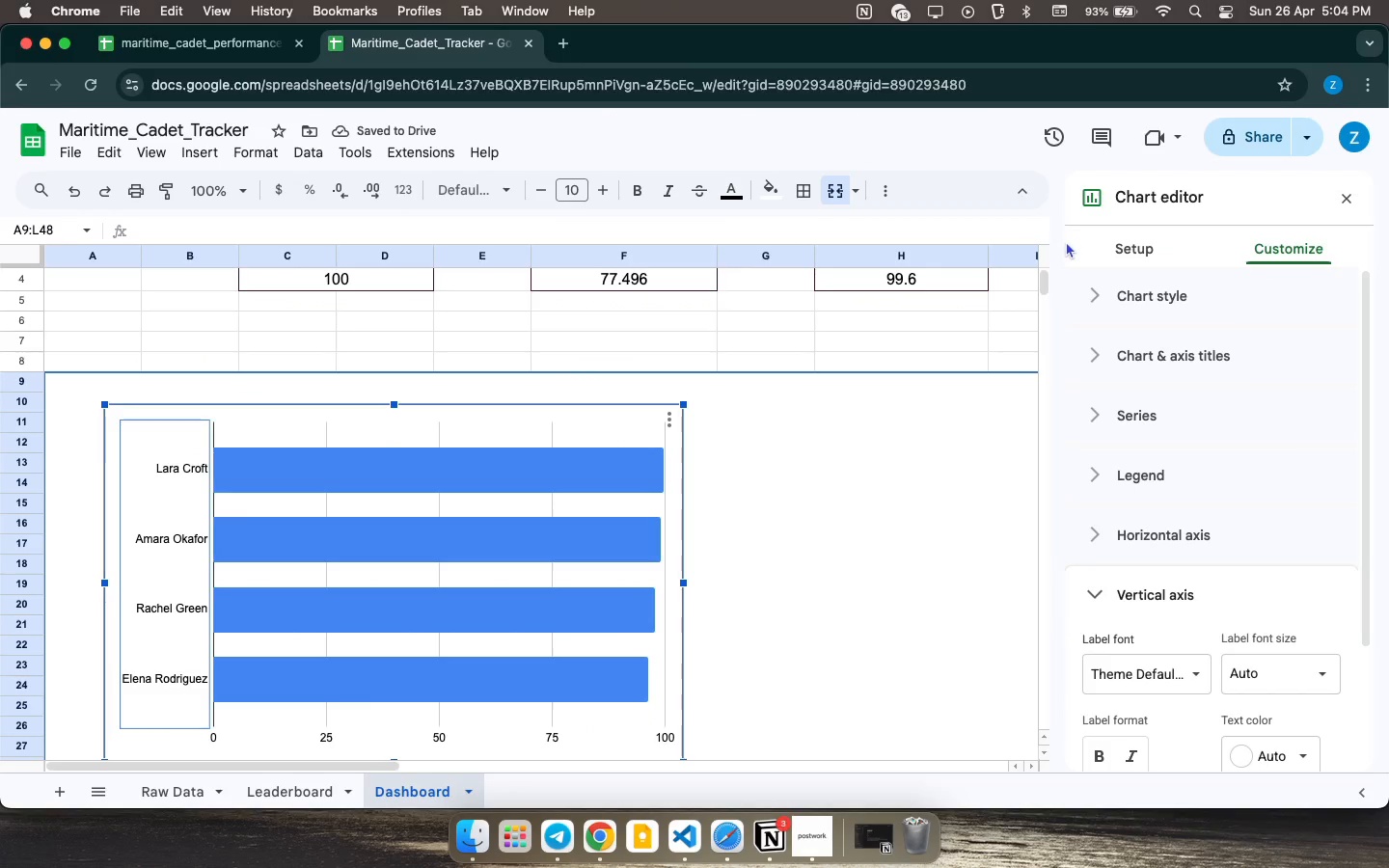 
left_click([1113, 244])
 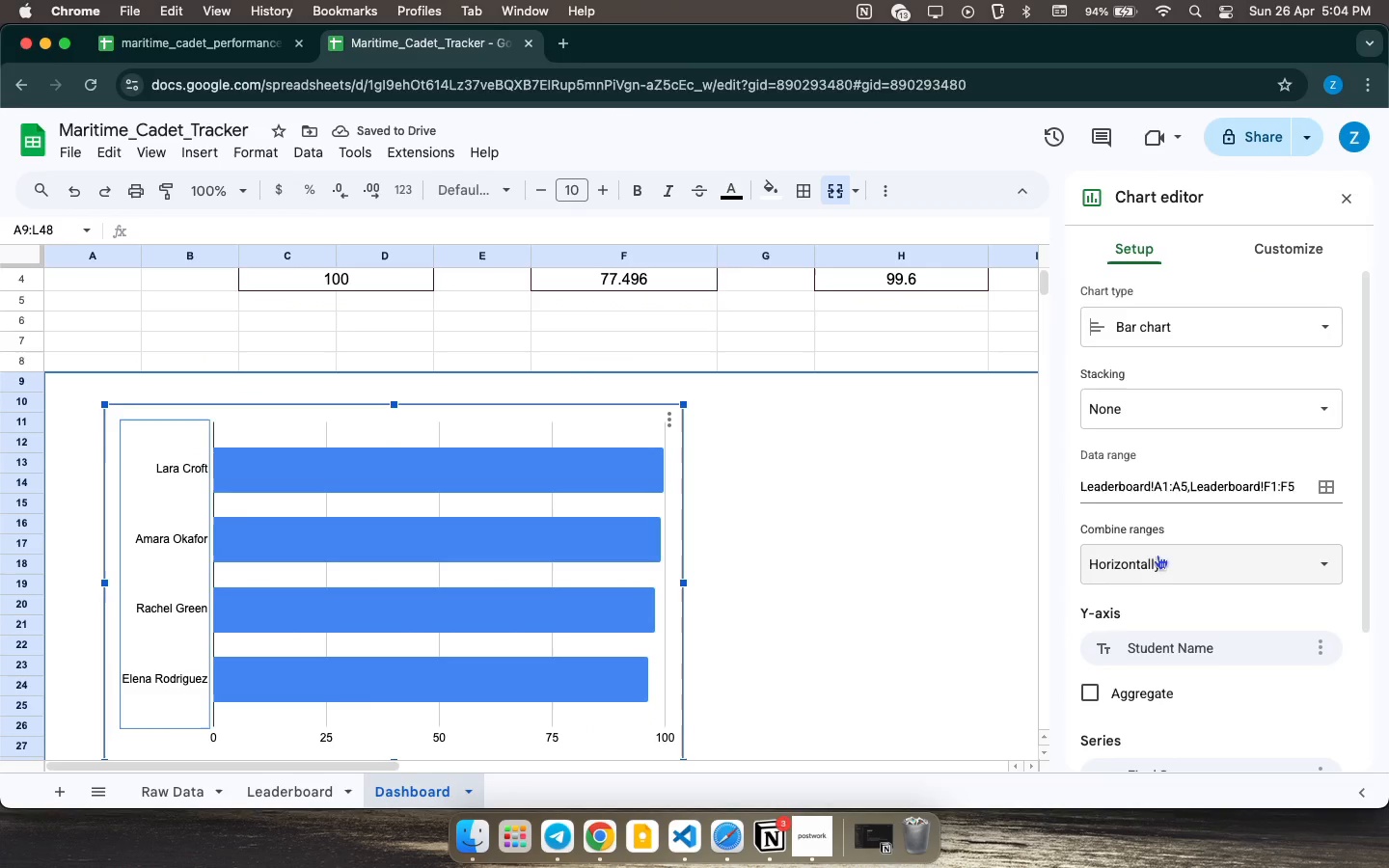 
left_click([1158, 515])
 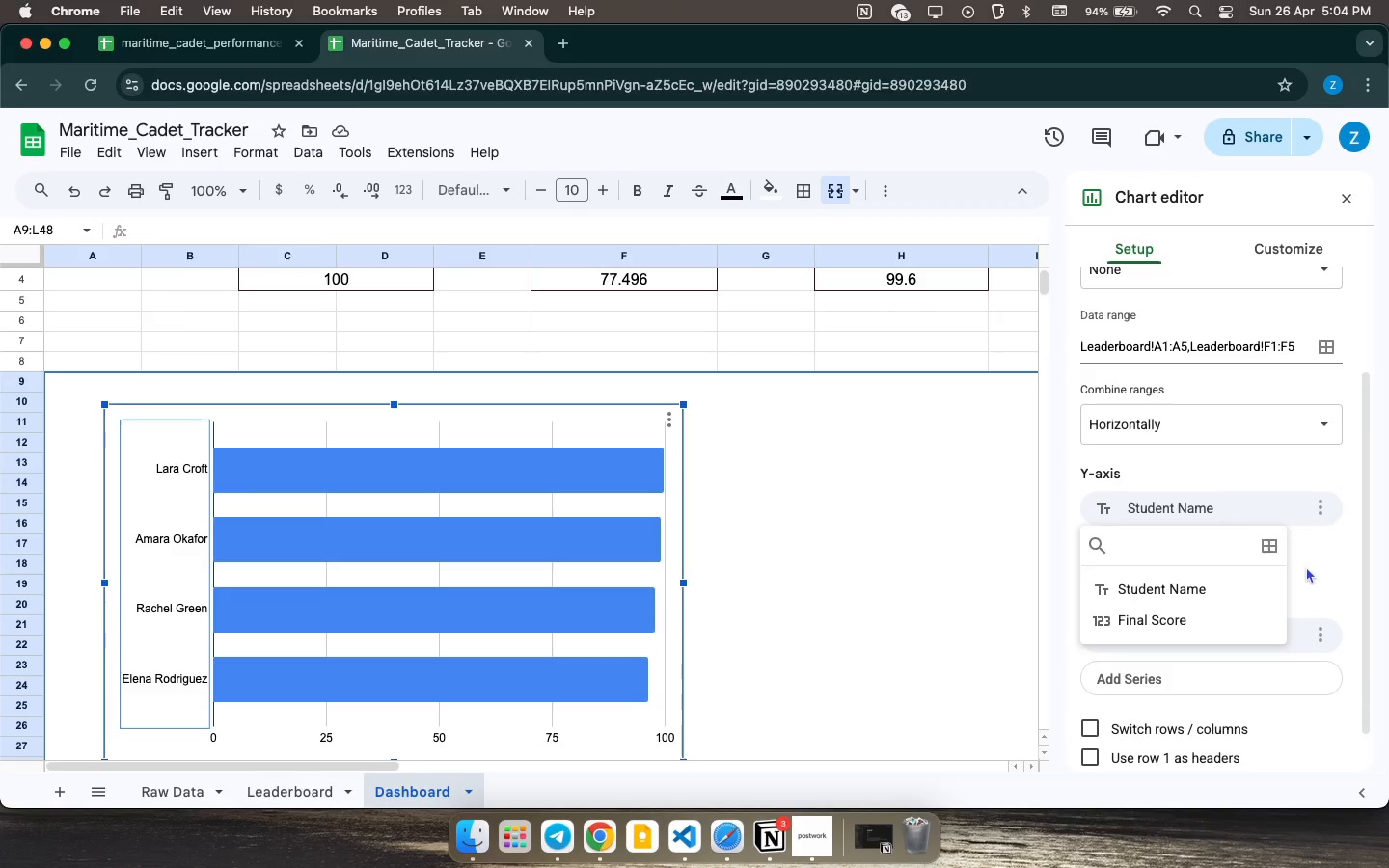 
scroll: coordinate [1173, 579], scroll_direction: down, amount: 4.0
 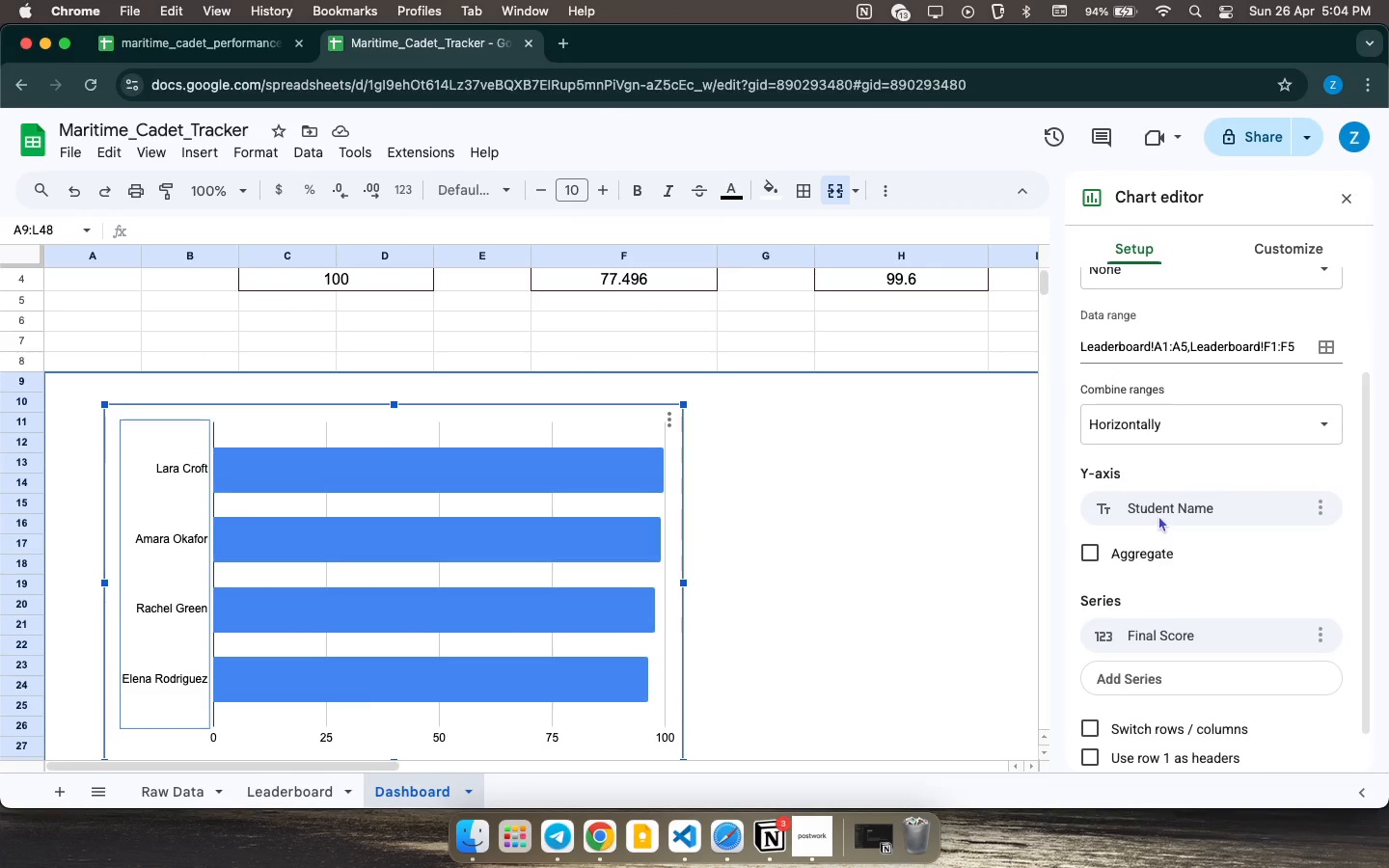 
left_click([1306, 567])
 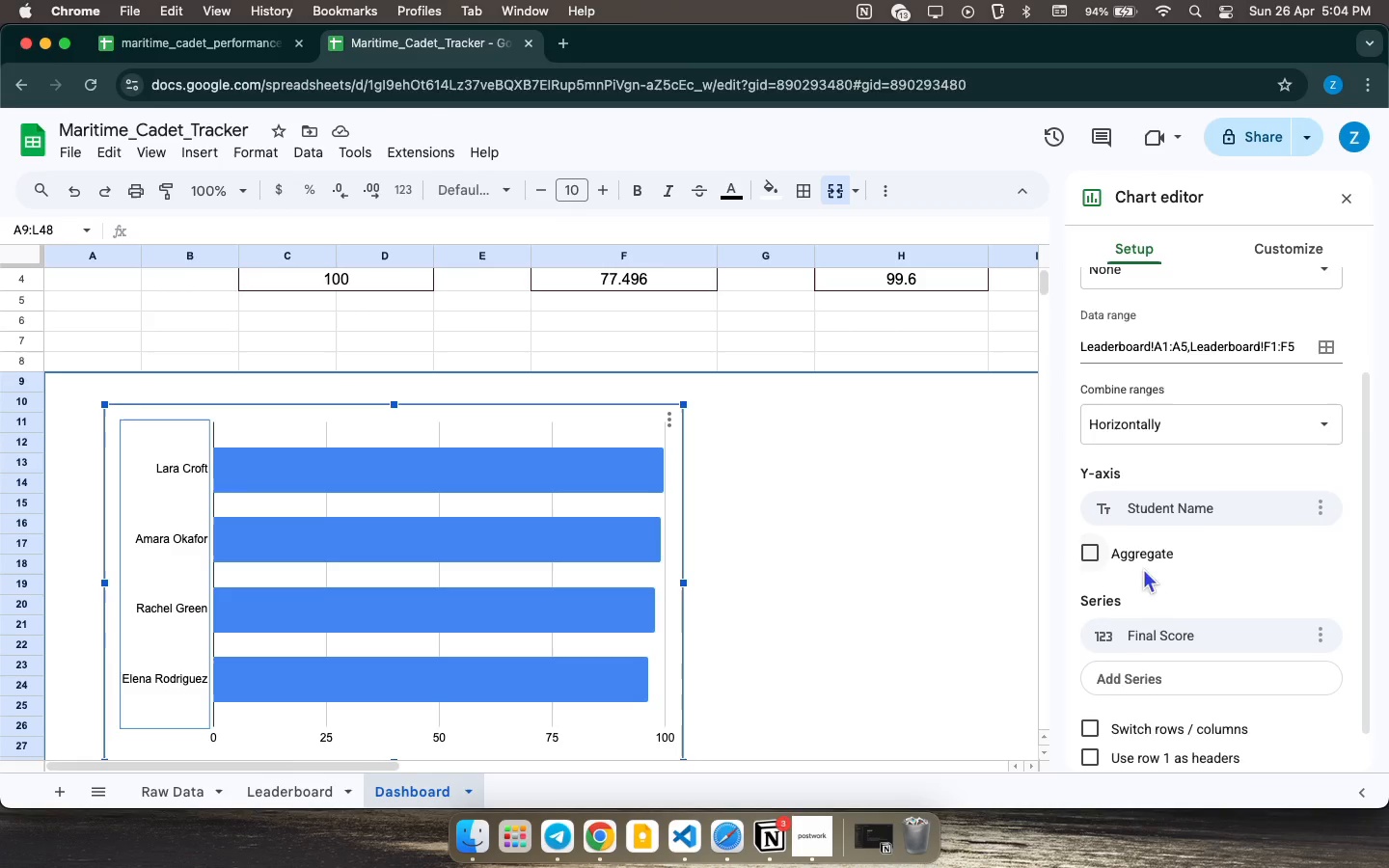 
scroll: coordinate [1142, 567], scroll_direction: up, amount: 14.0
 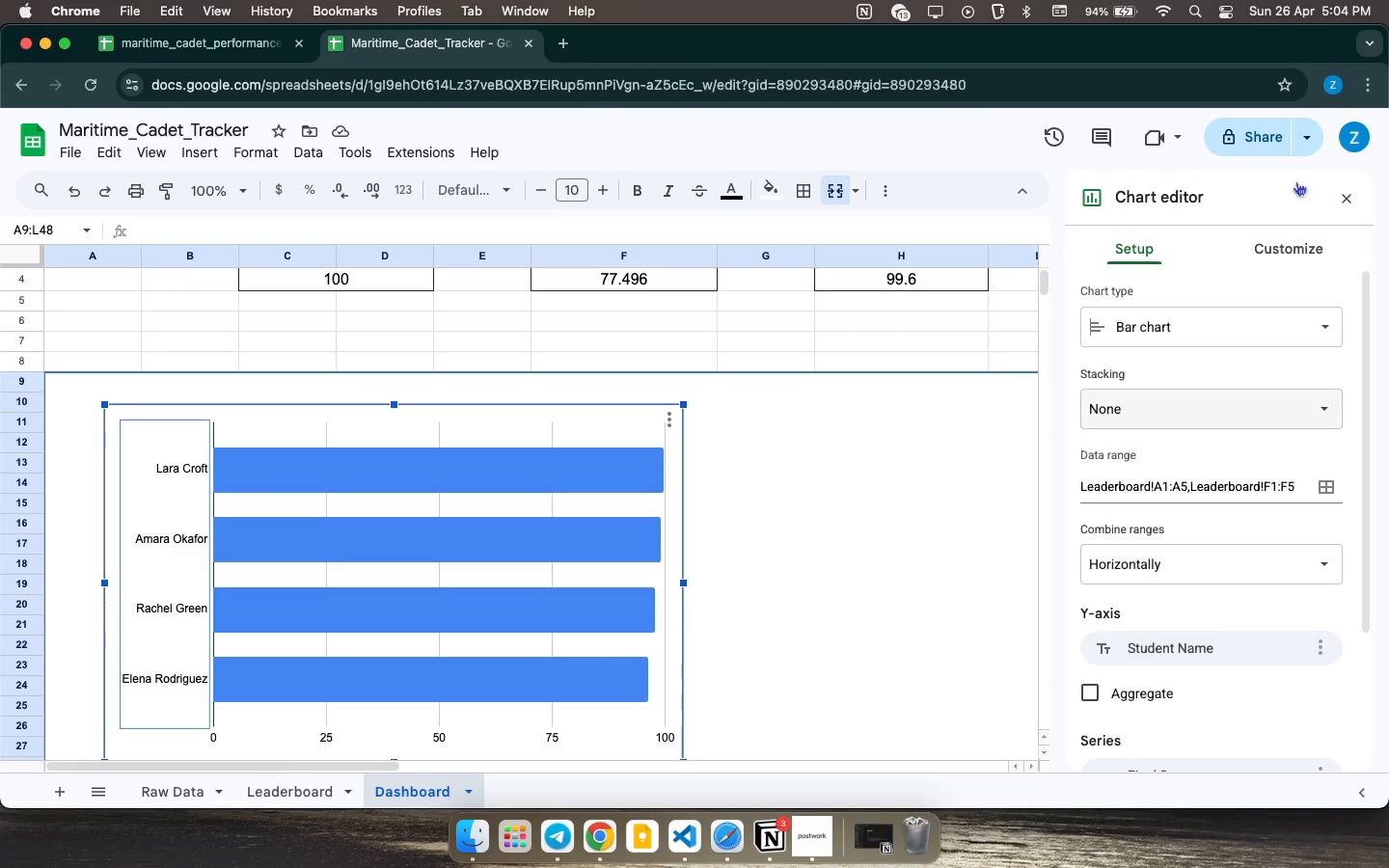 
left_click([1302, 245])
 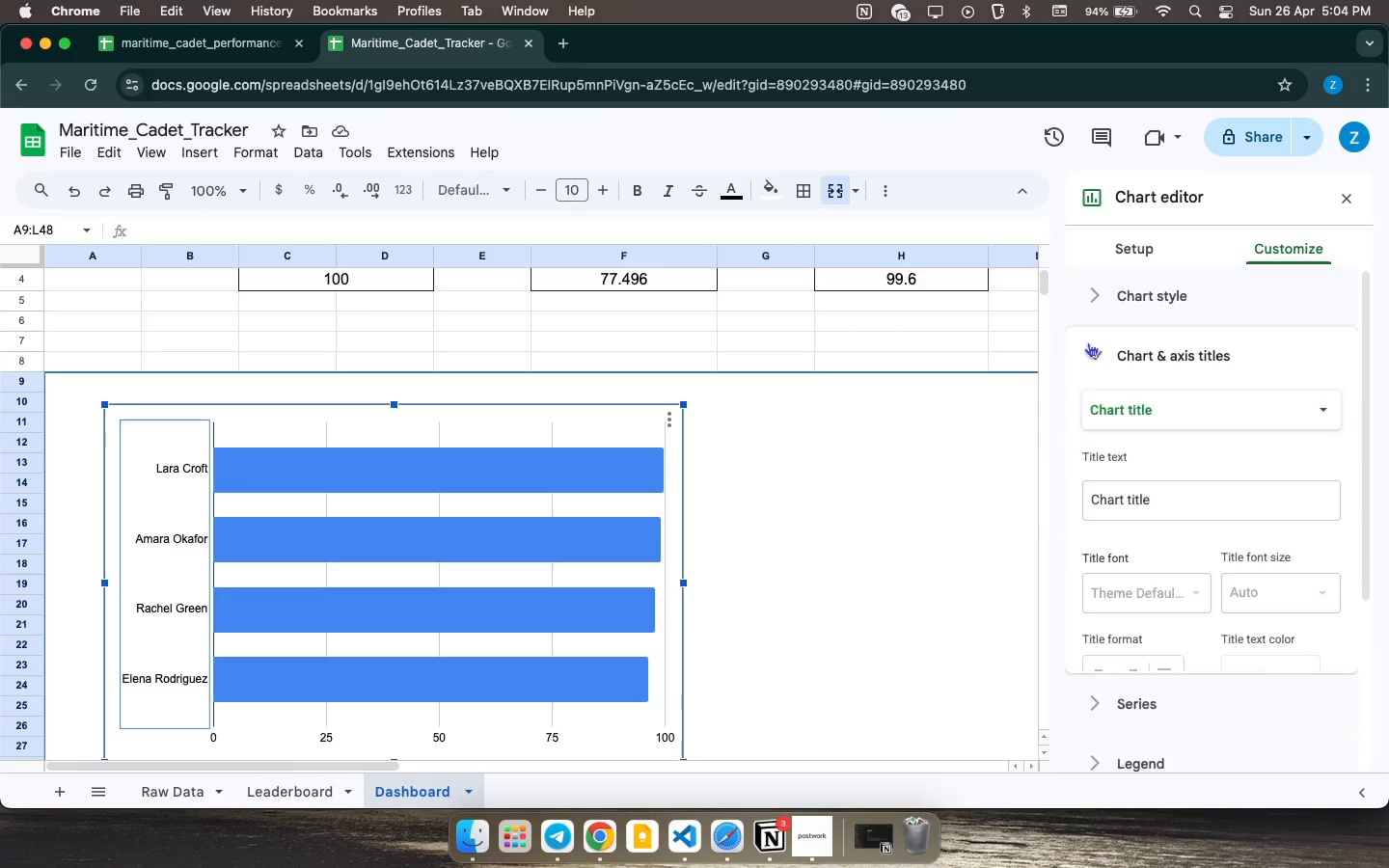 
left_click_drag(start_coordinate=[1088, 352], to_coordinate=[1087, 361])
 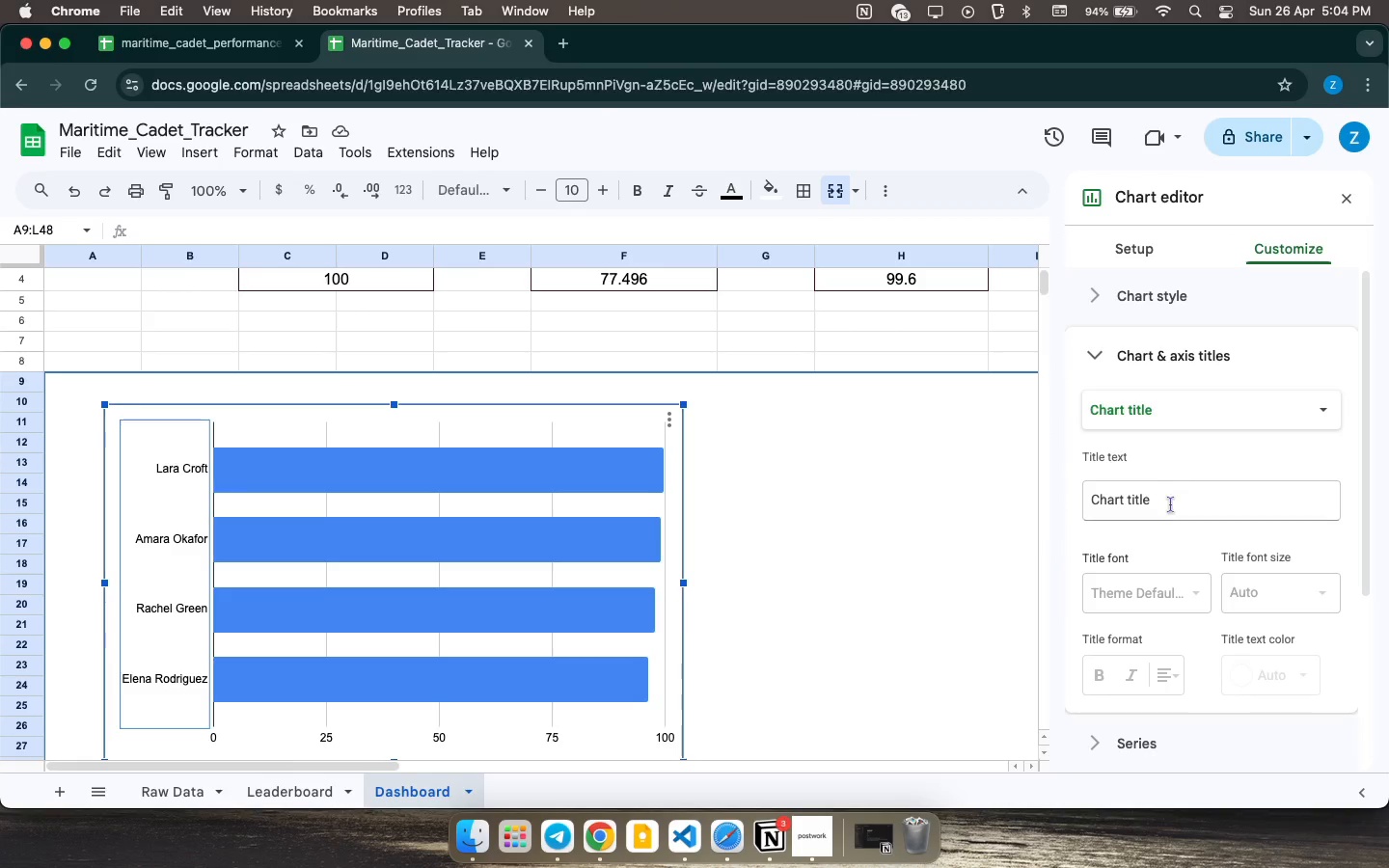 
left_click([1173, 514])
 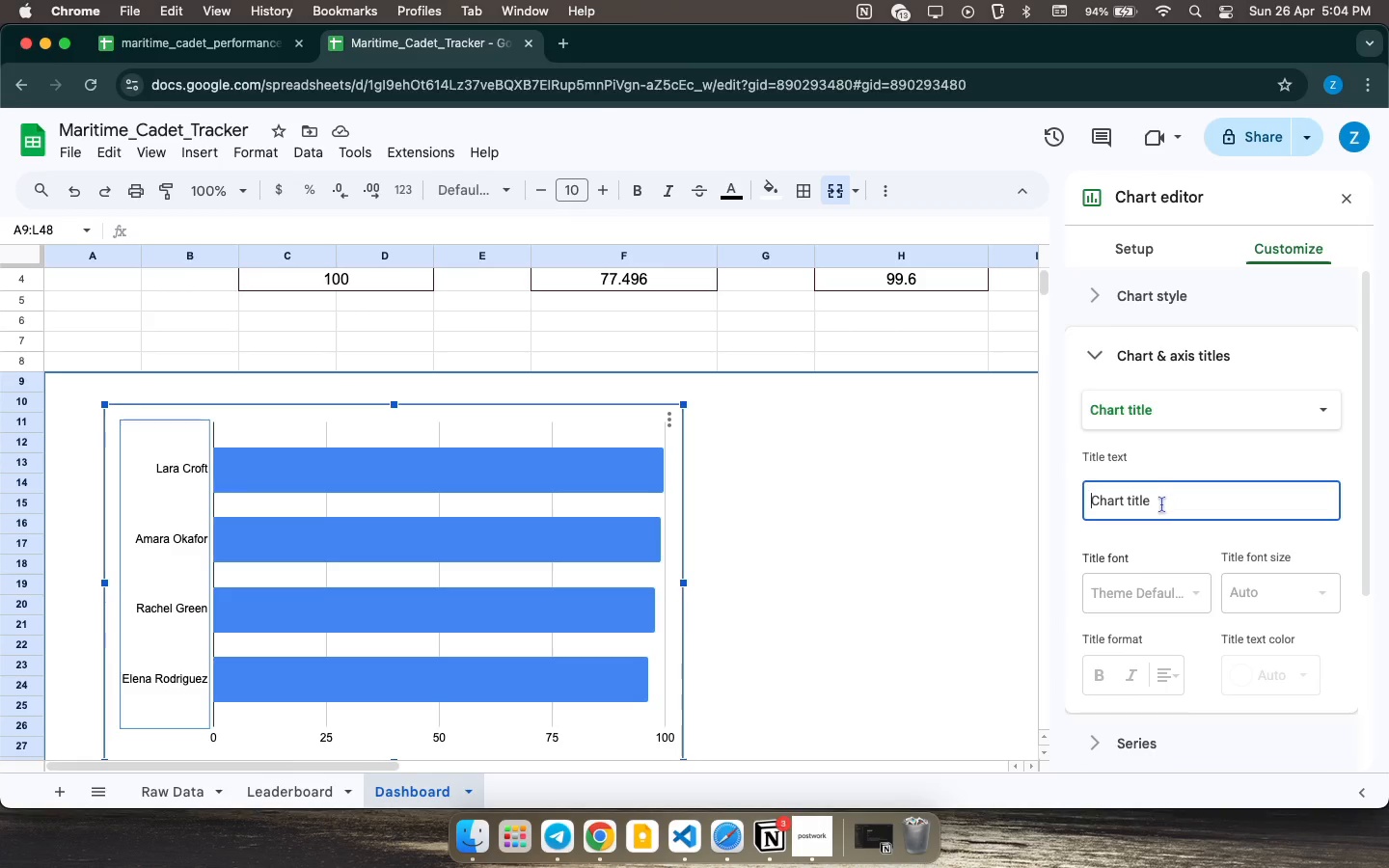 
wait(5.32)
 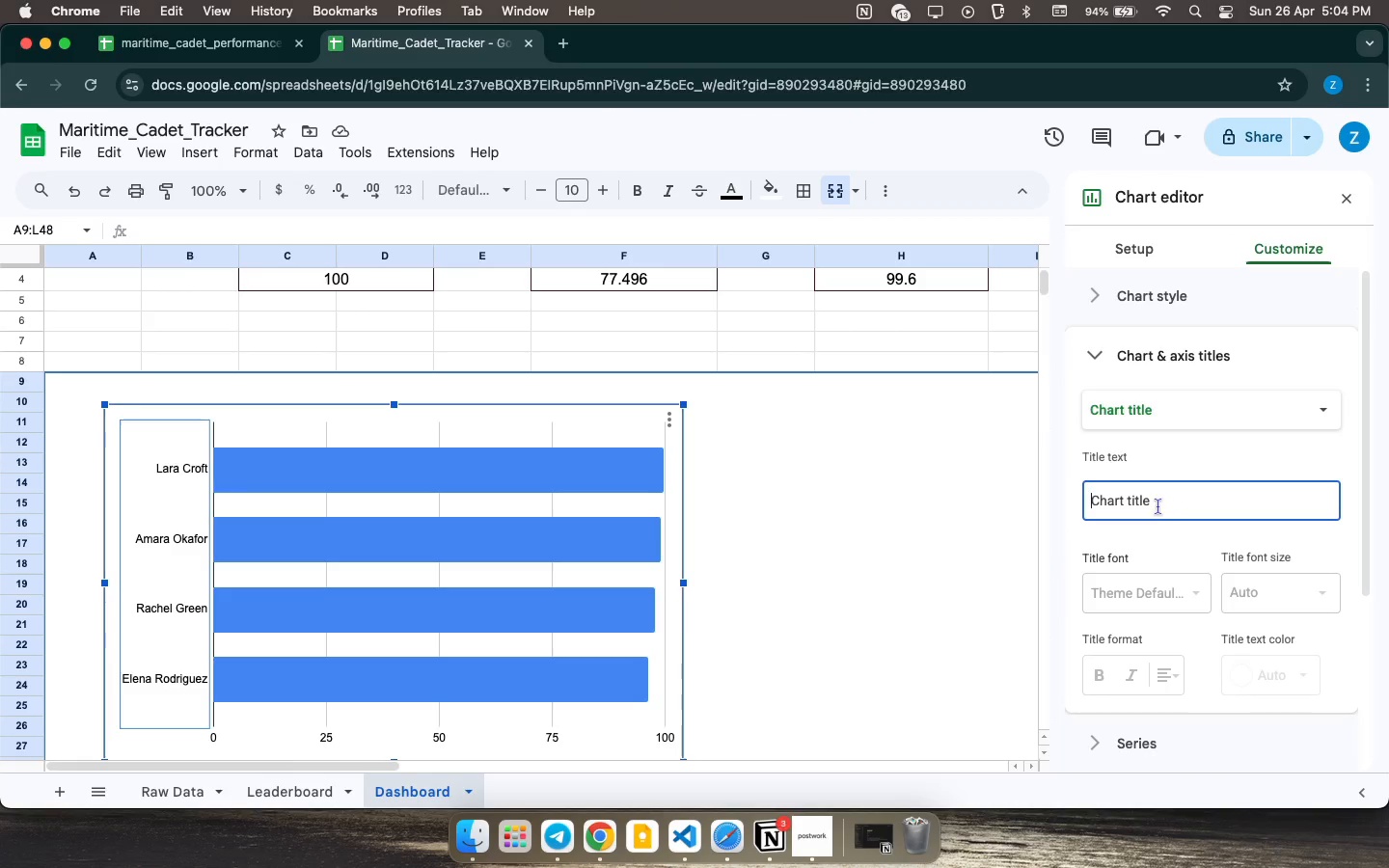 
key(CapsLock)
 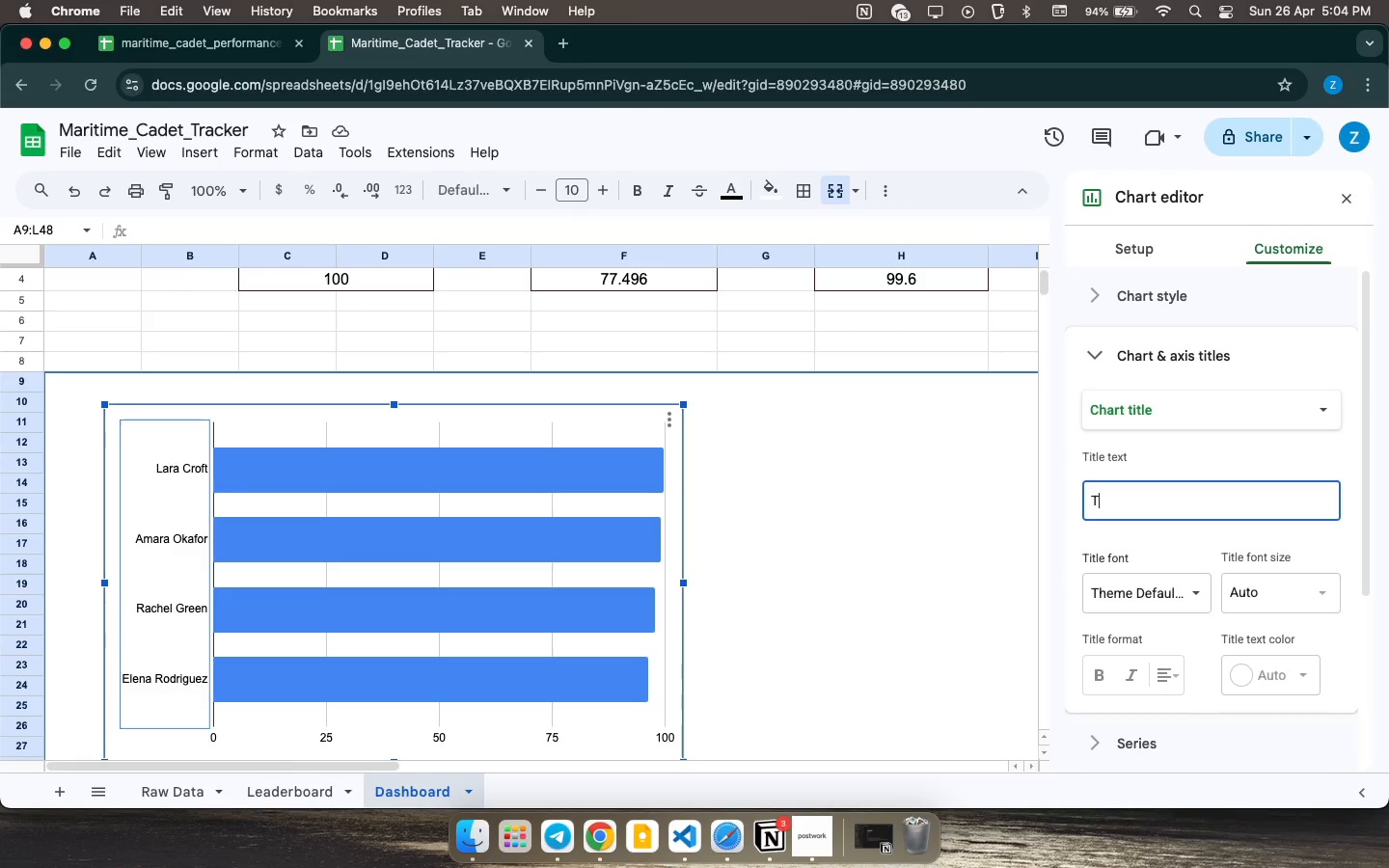 
key(T)
 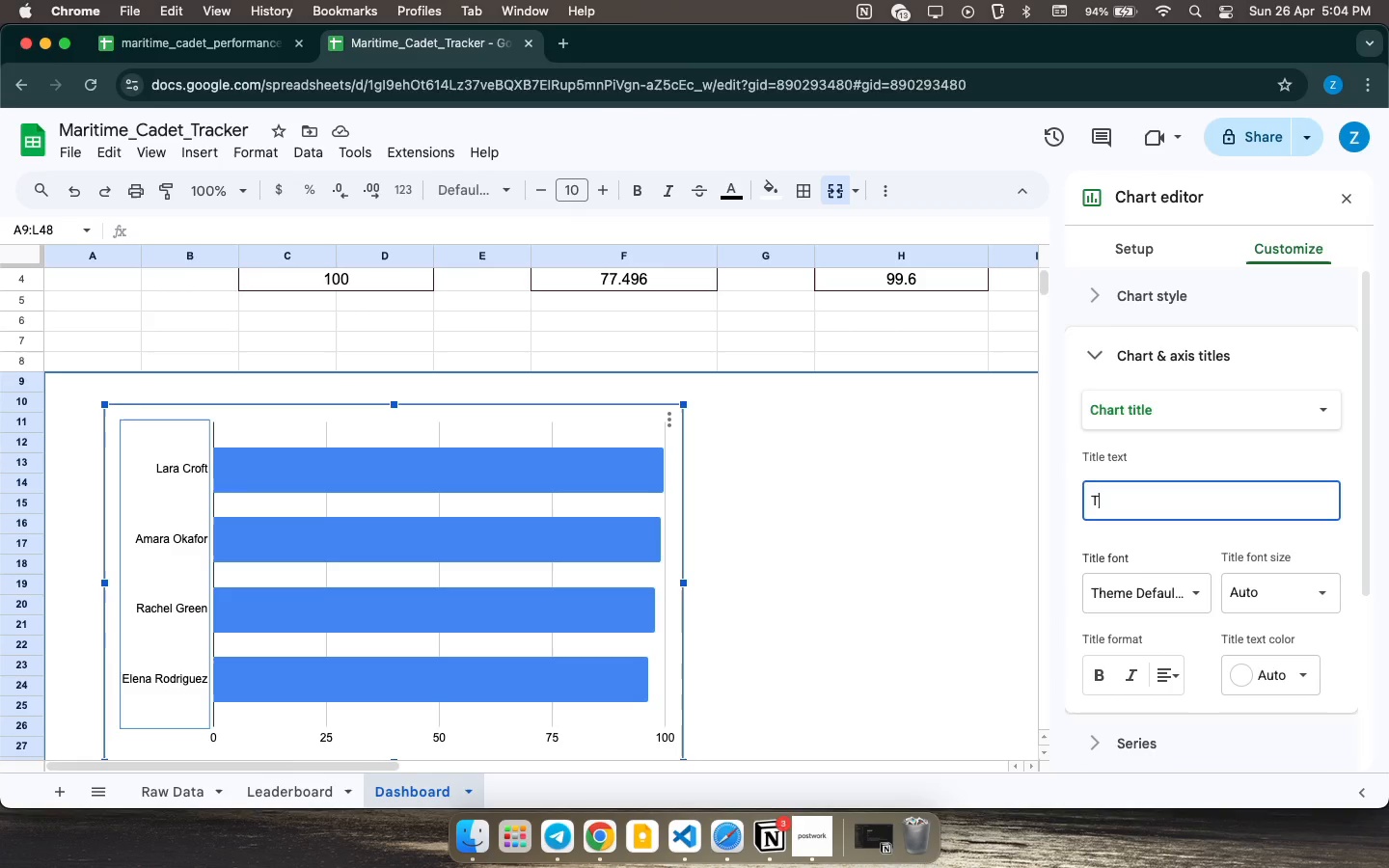 
type(OP)
key(Backspace)
key(Backspace)
type(op 5 )
 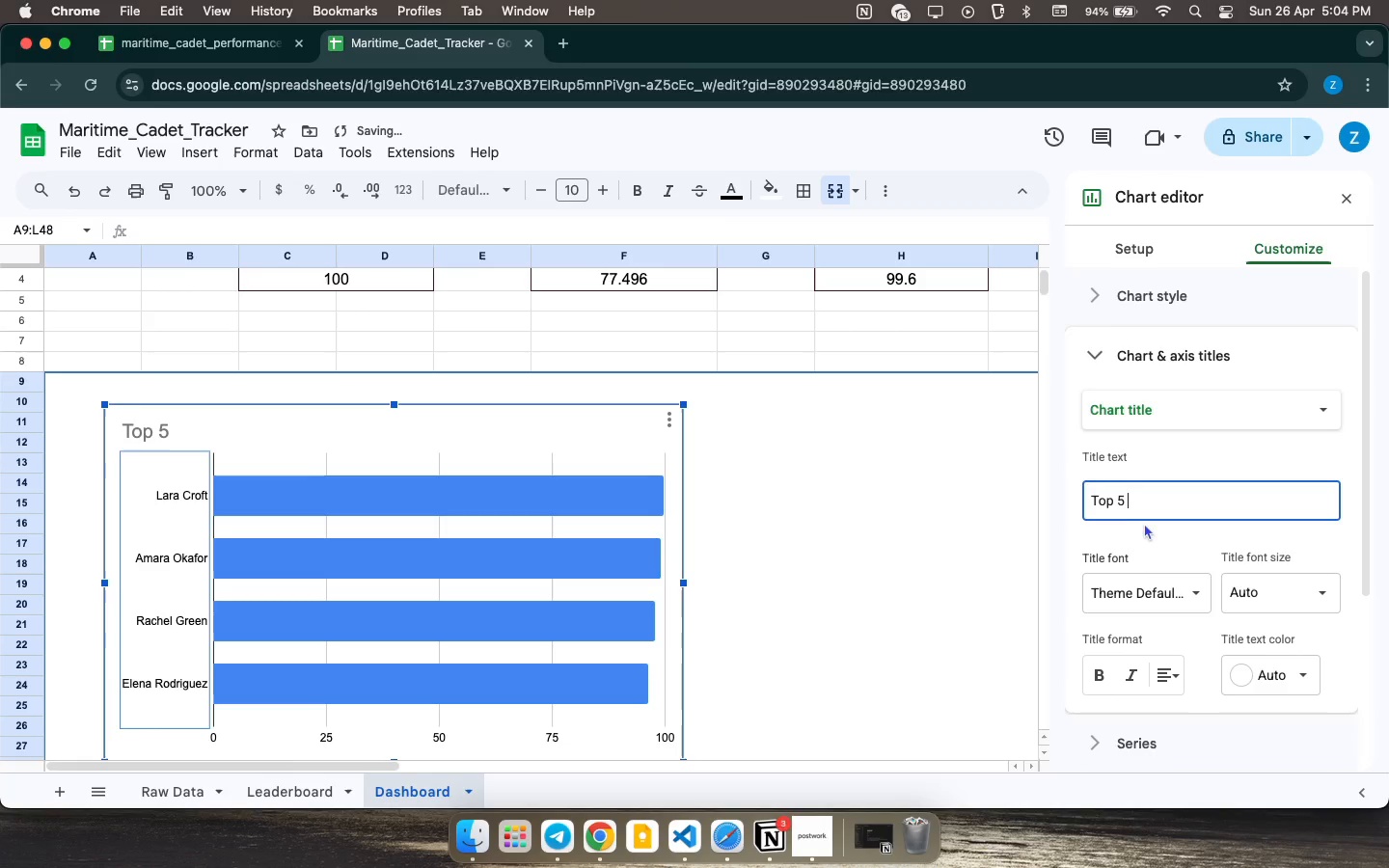 
type(Cadets )
 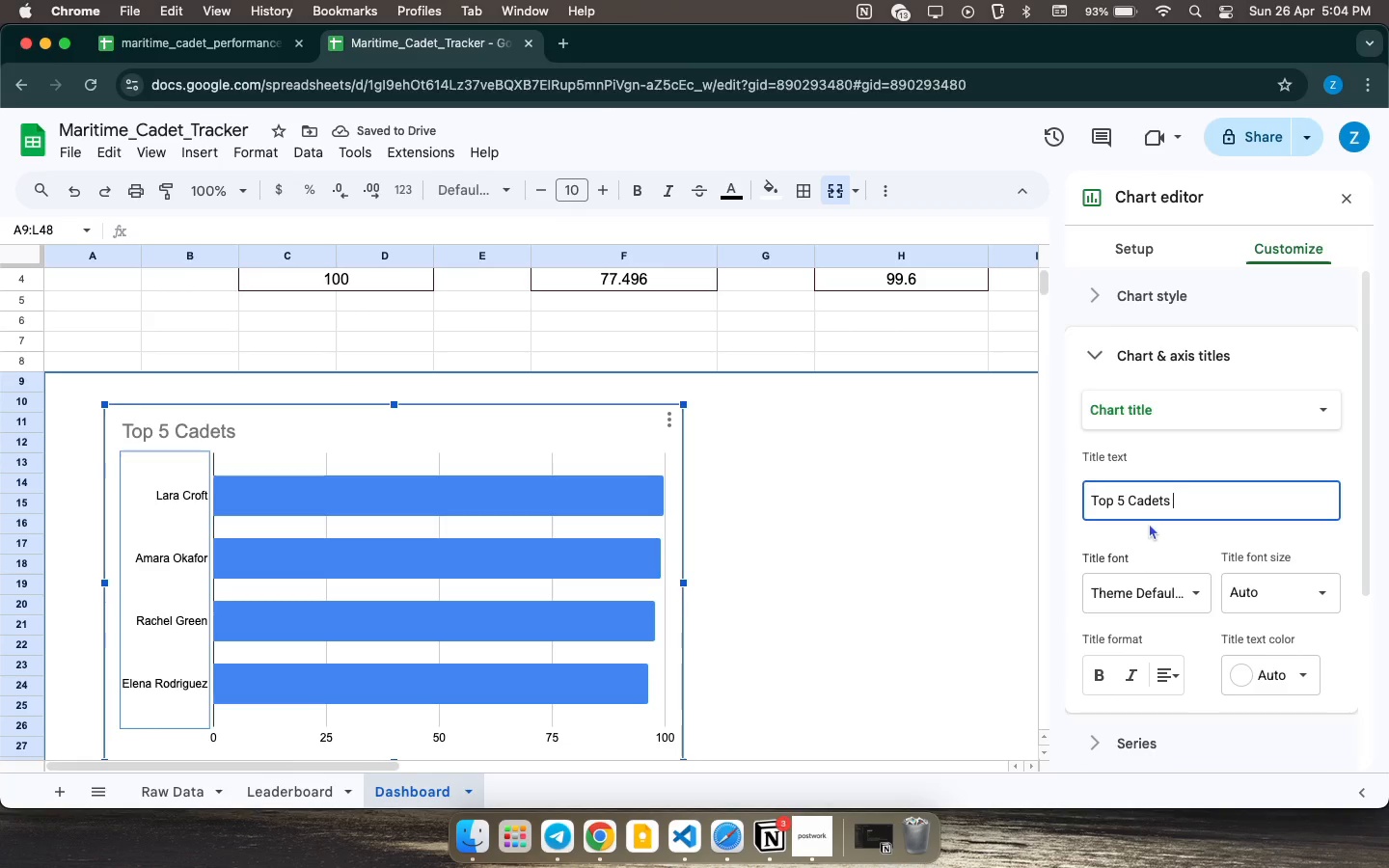 
wait(8.02)
 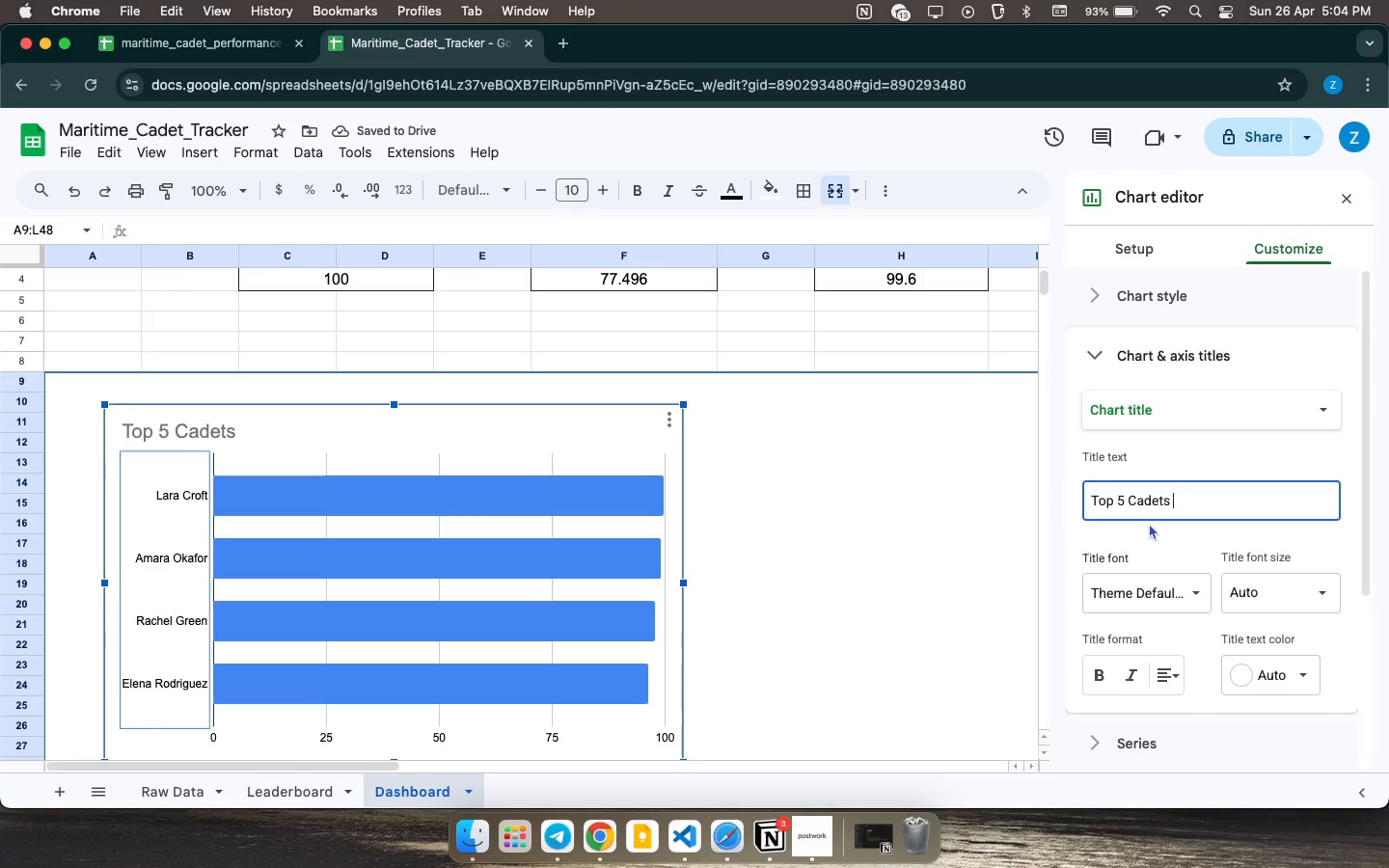 
left_click([1176, 679])
 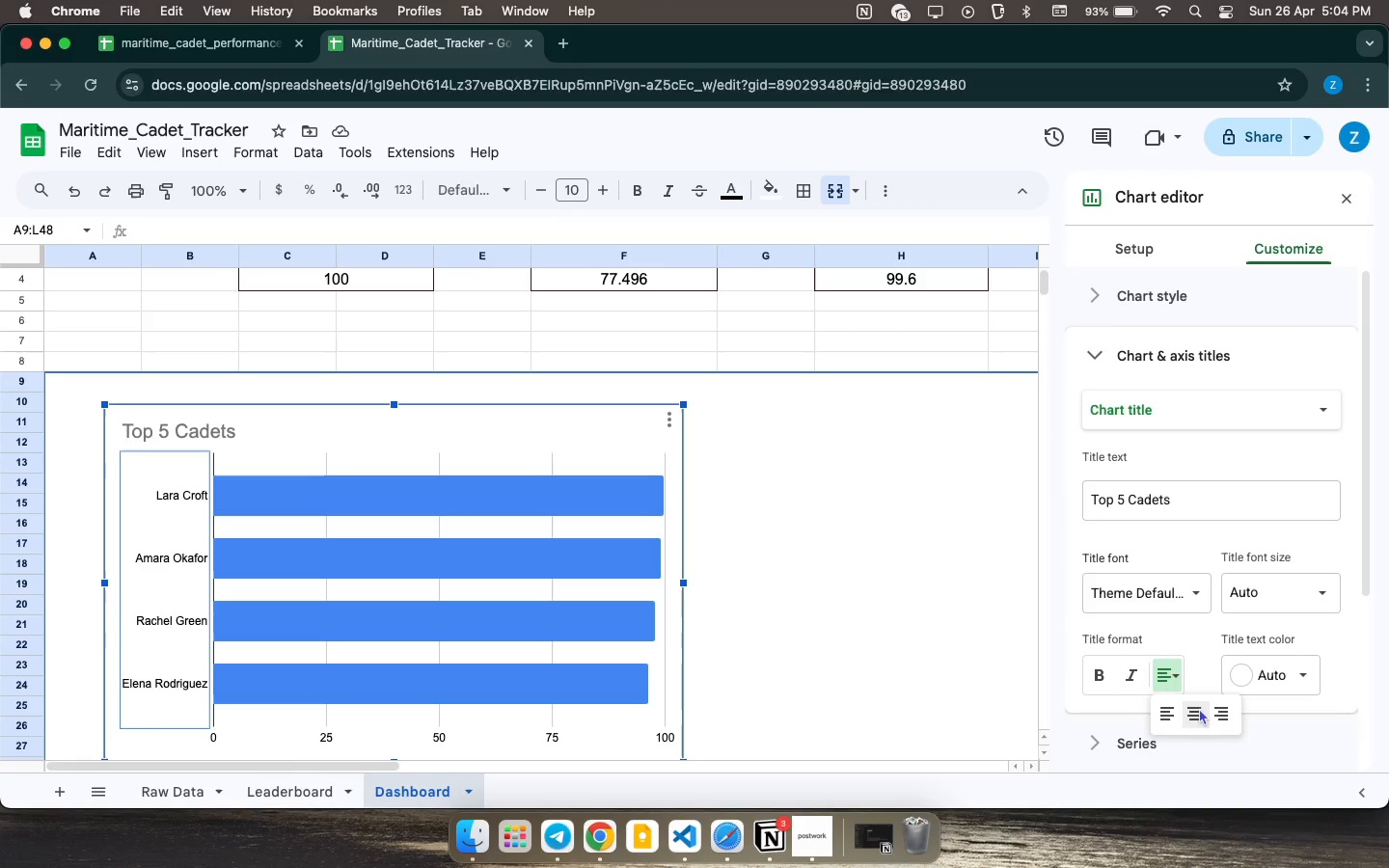 
left_click([1199, 708])
 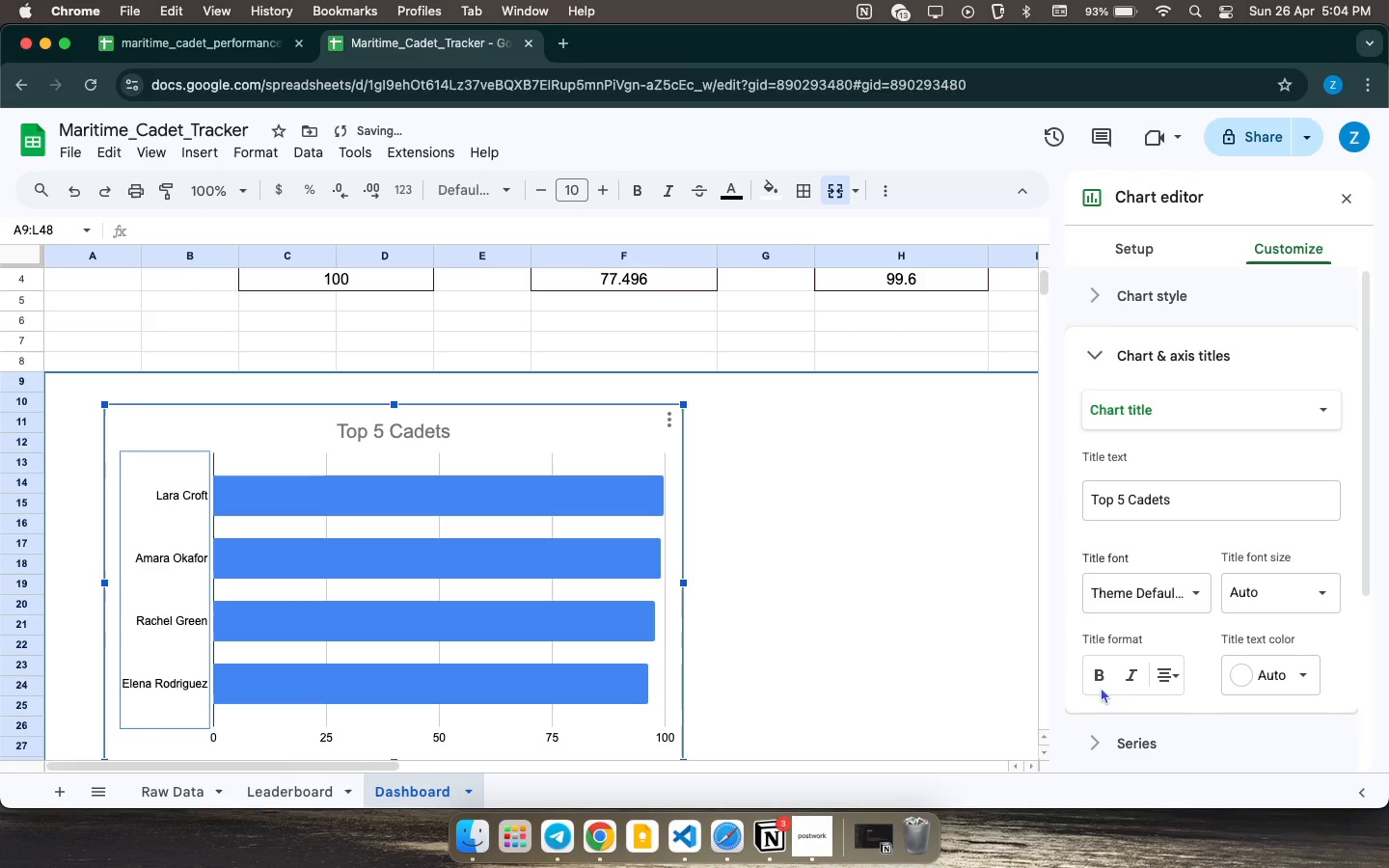 
left_click([1099, 674])
 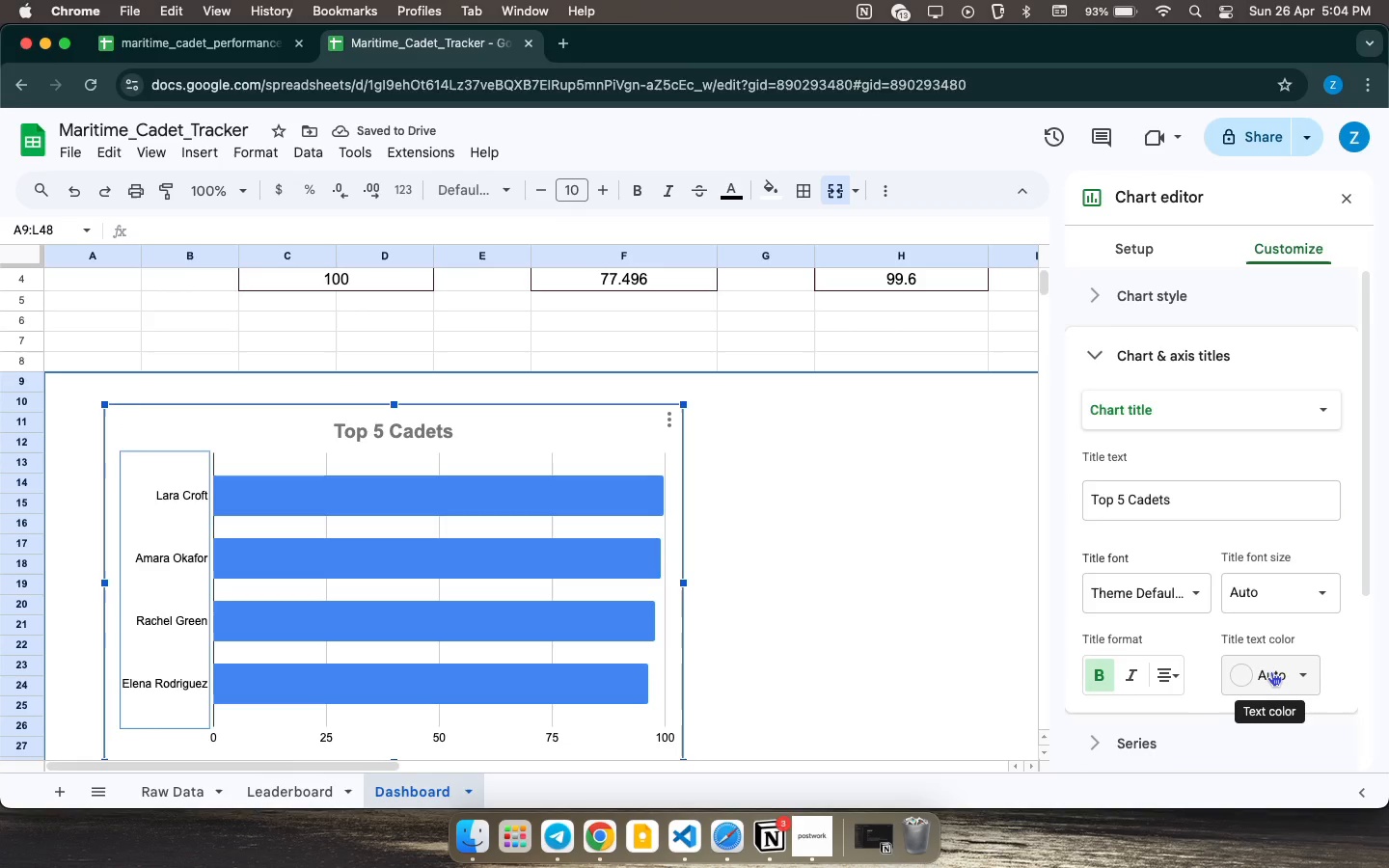 
wait(9.15)
 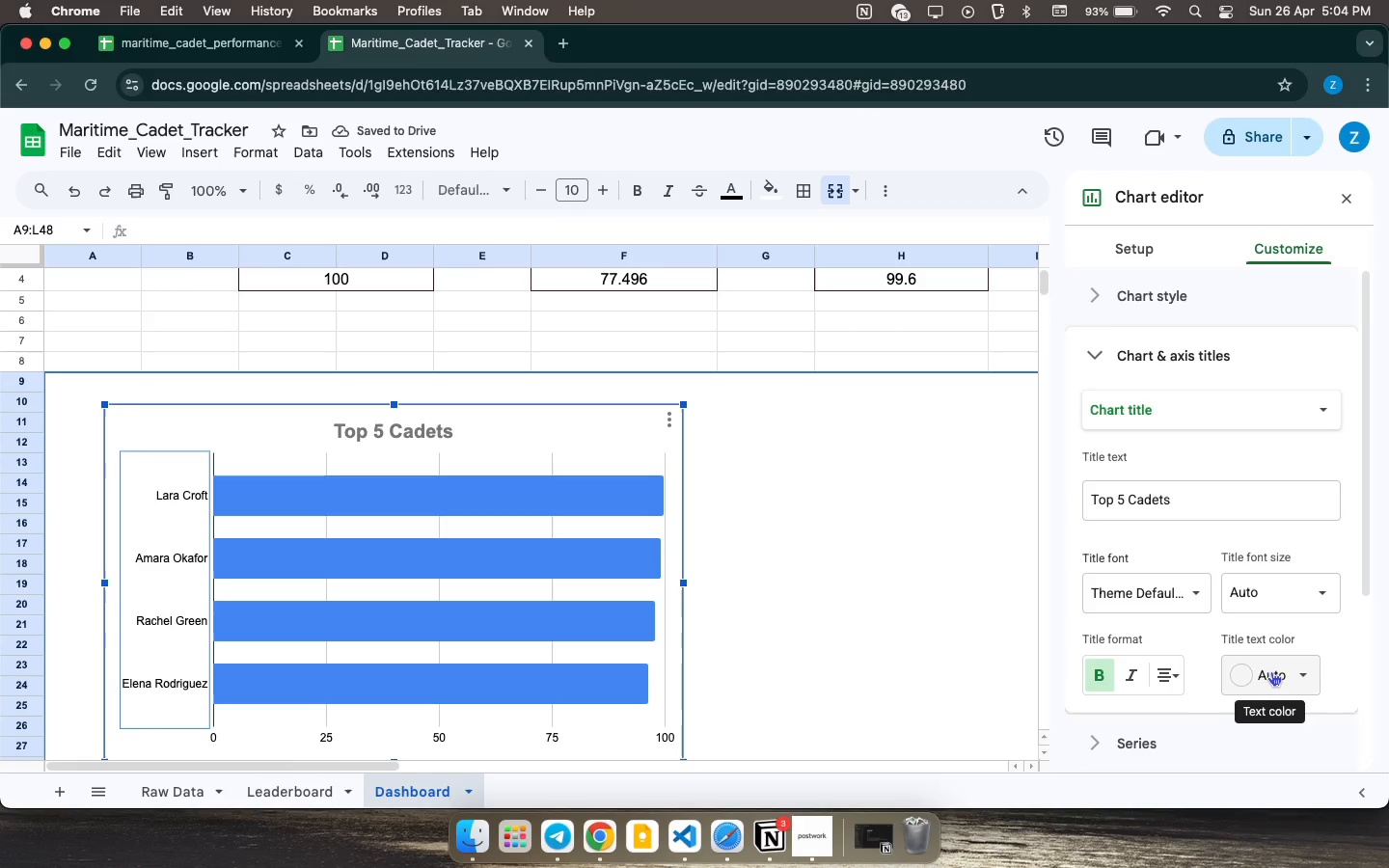 
left_click([1146, 255])
 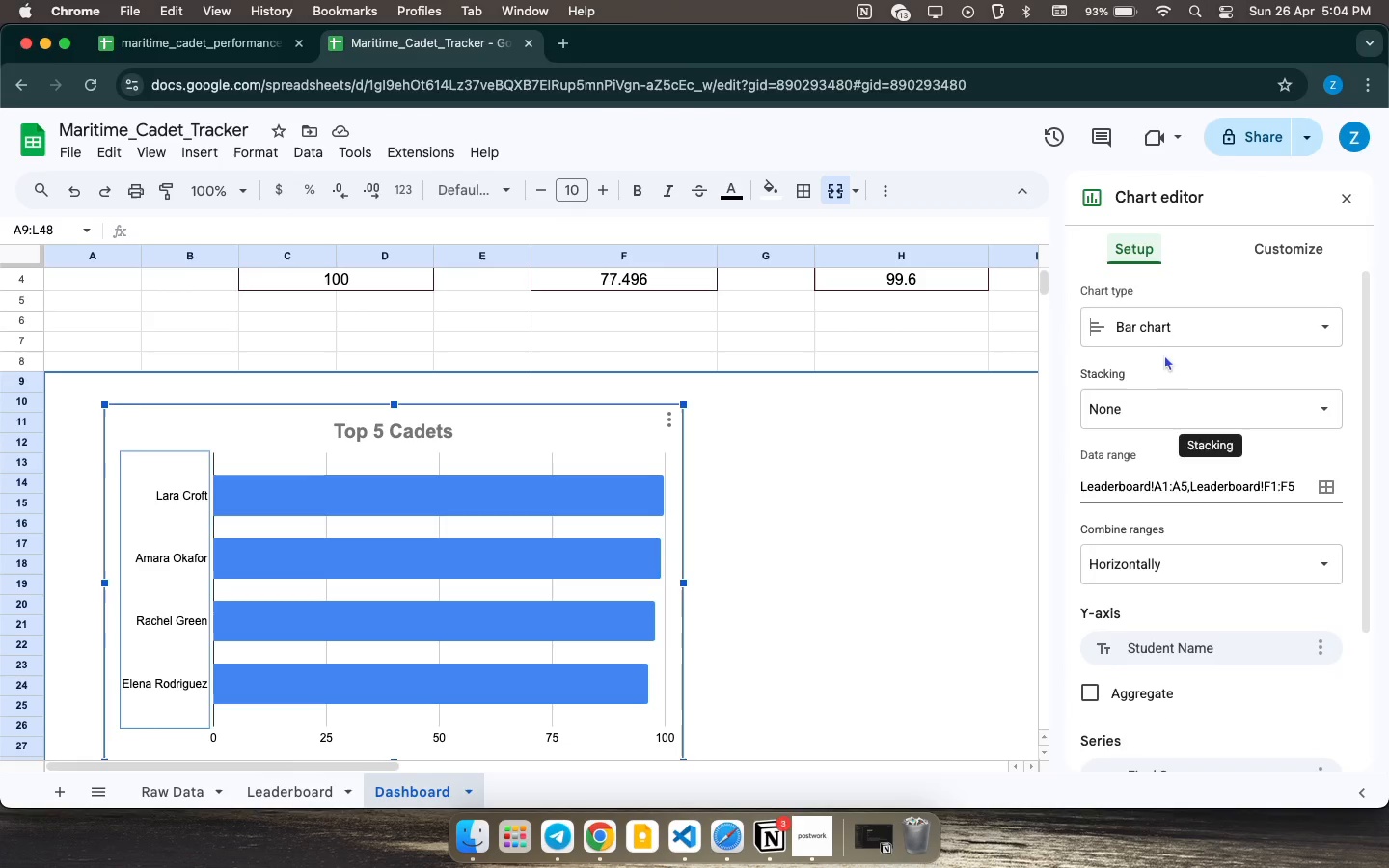 
scroll: coordinate [1210, 579], scroll_direction: down, amount: 31.0
 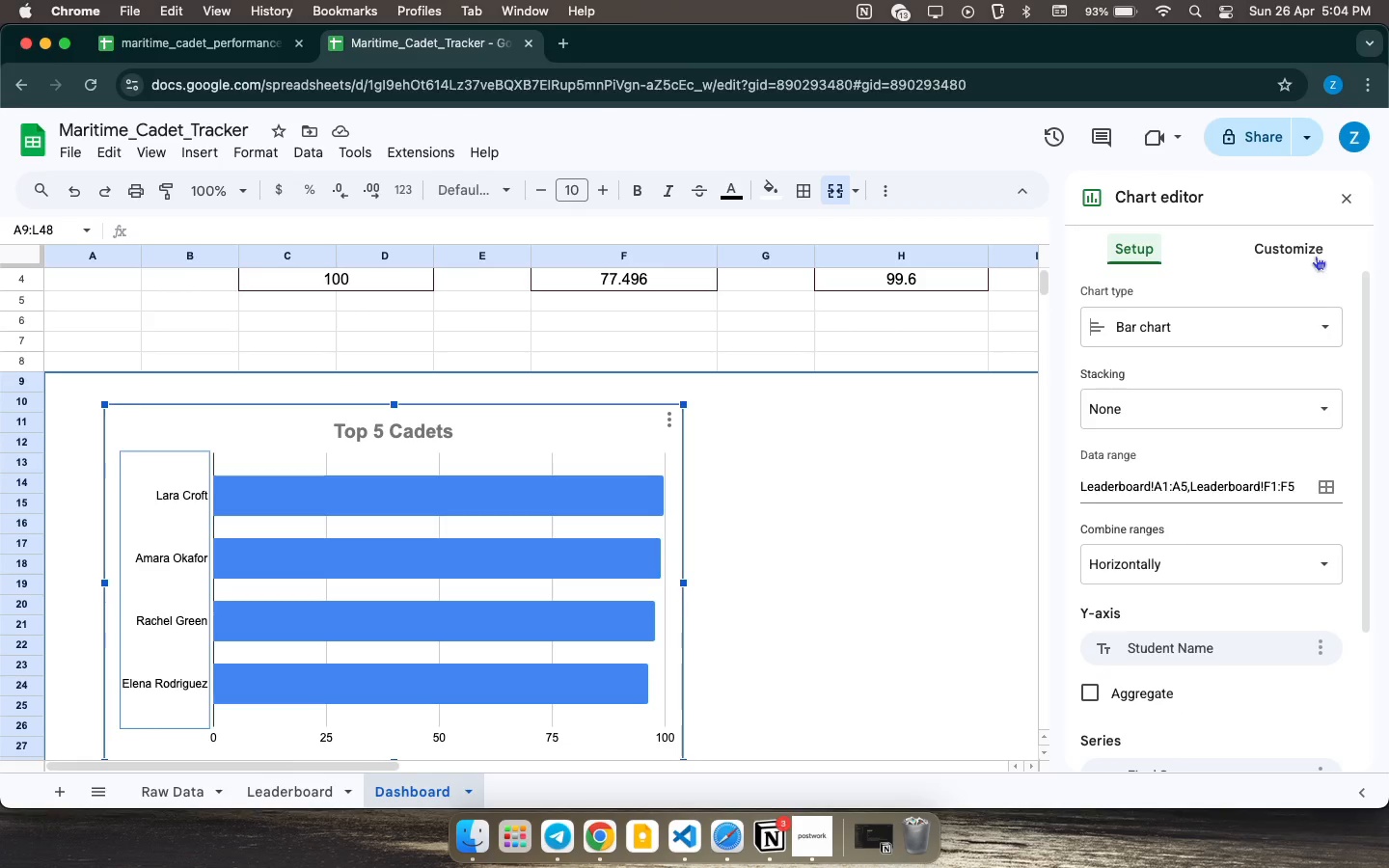 
left_click([1316, 256])
 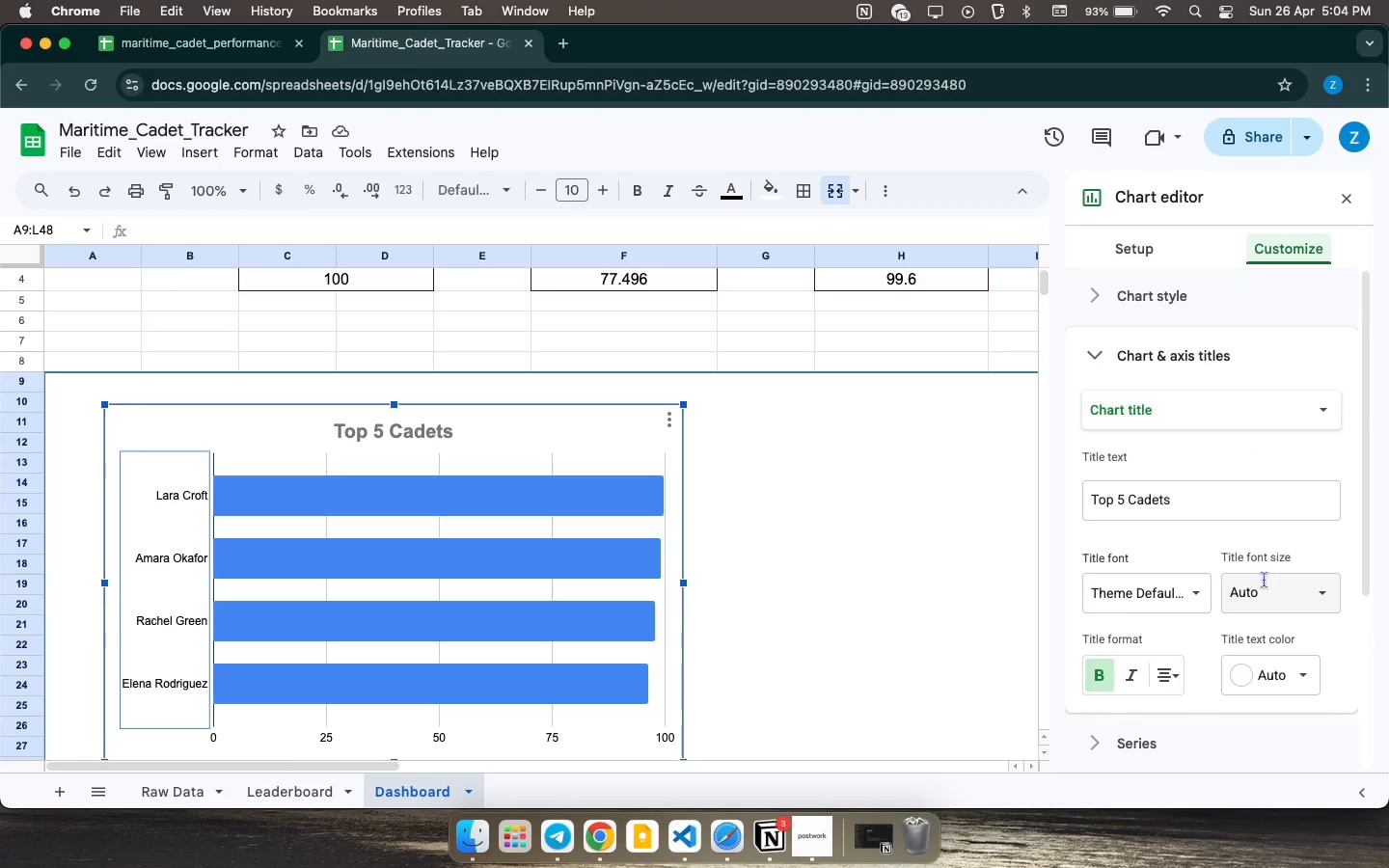 
scroll: coordinate [1263, 572], scroll_direction: down, amount: 55.0
 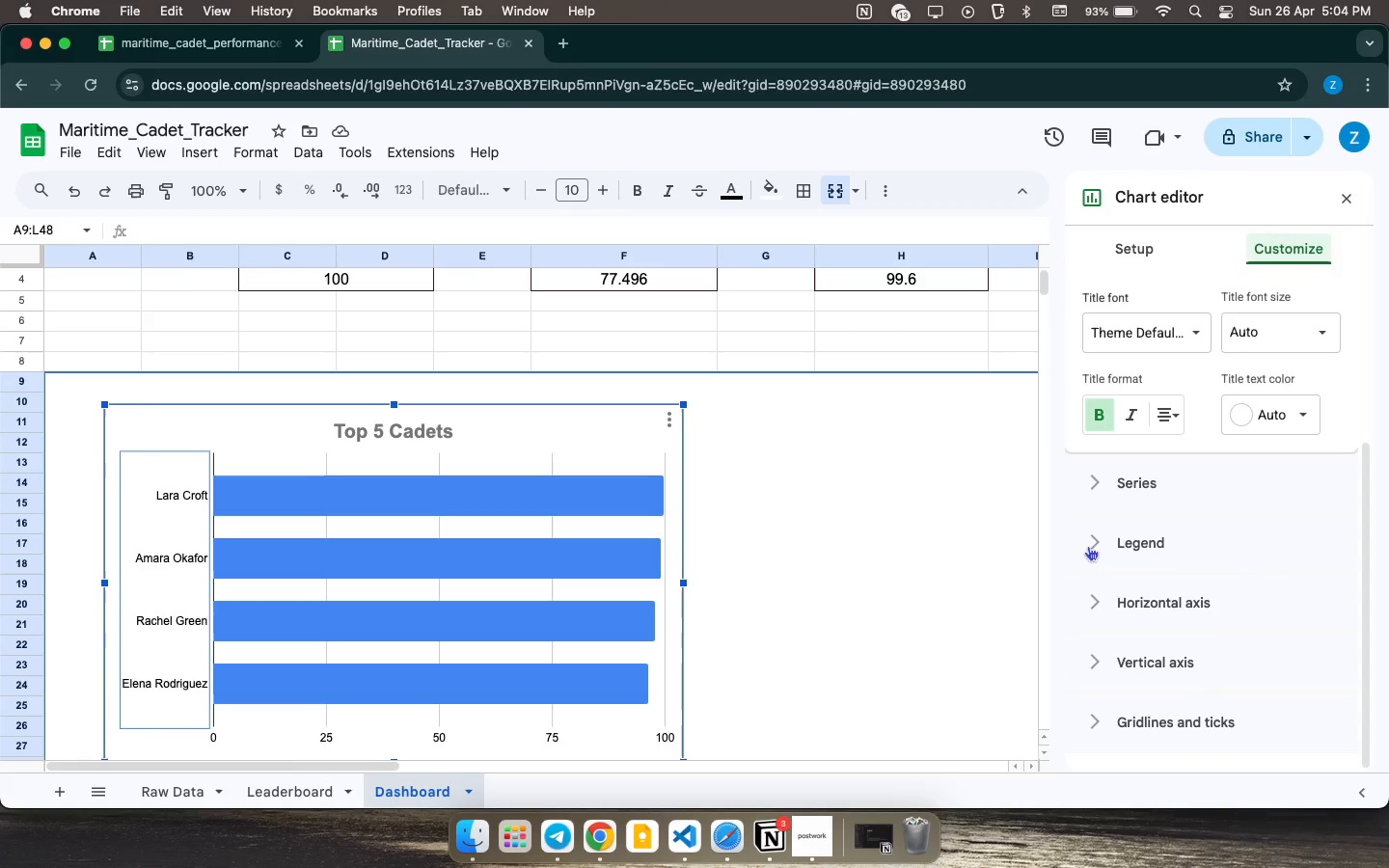 
left_click([1088, 546])
 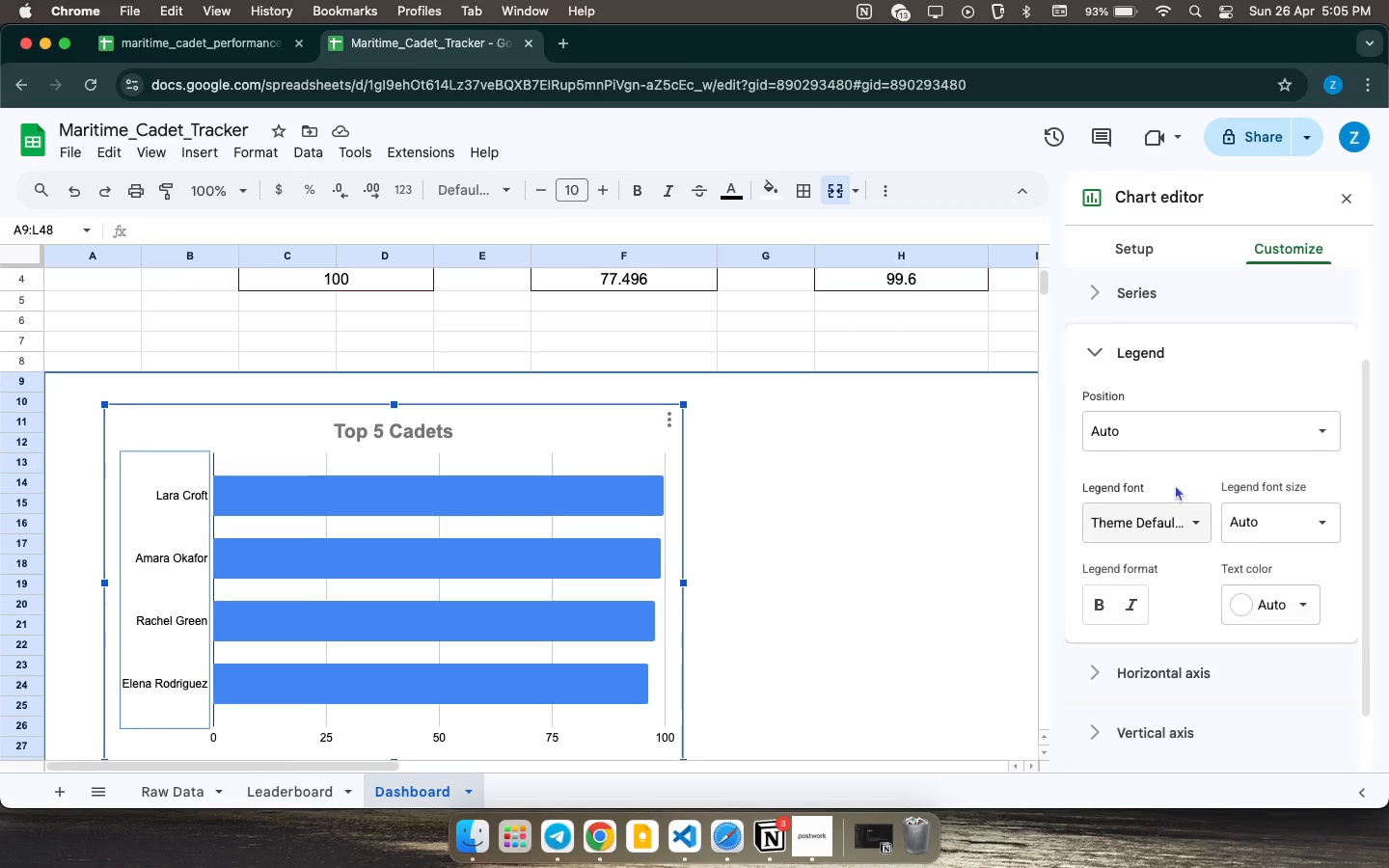 
scroll: coordinate [1168, 564], scroll_direction: down, amount: 26.0
 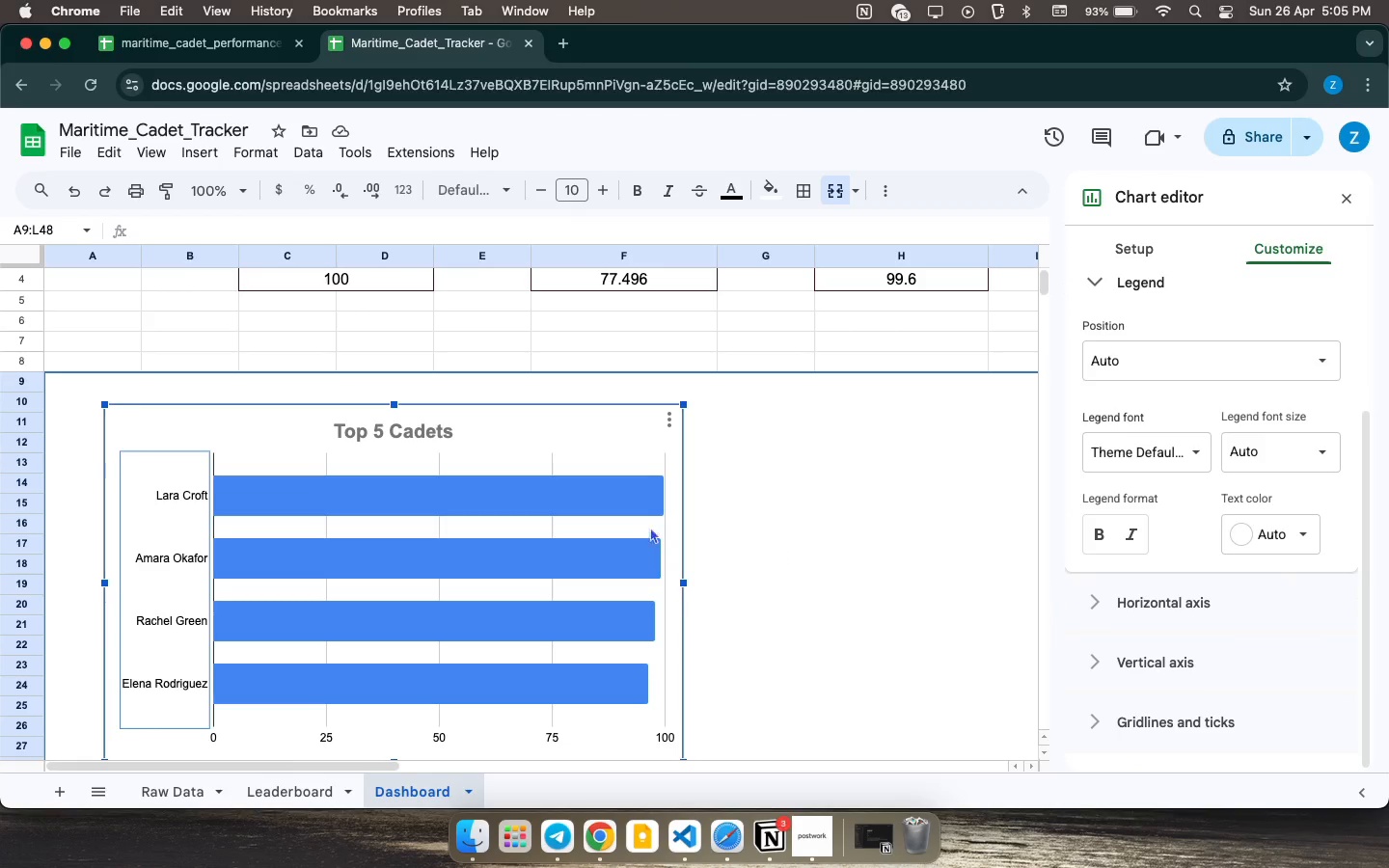 
left_click([552, 484])
 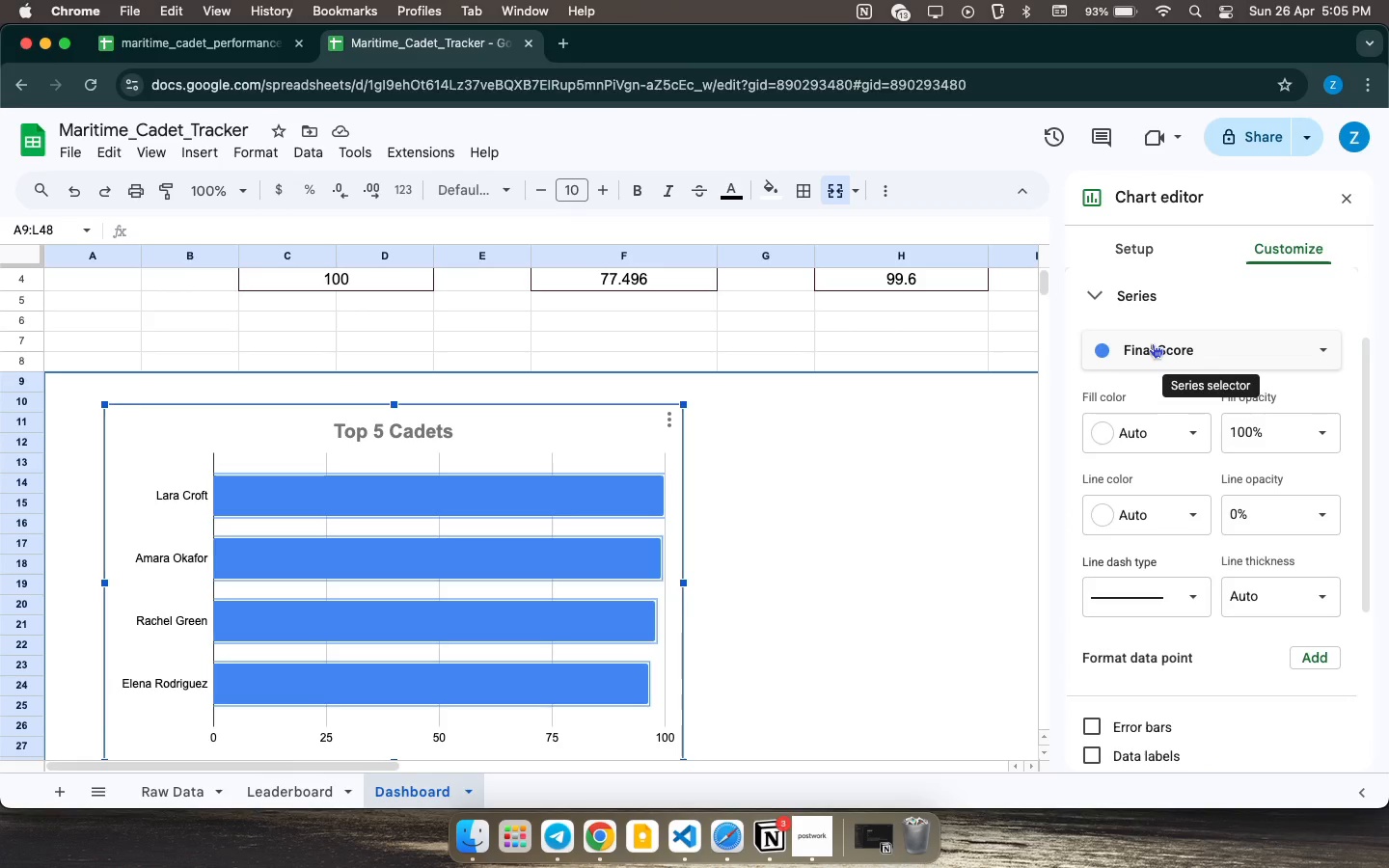 
left_click([1153, 343])
 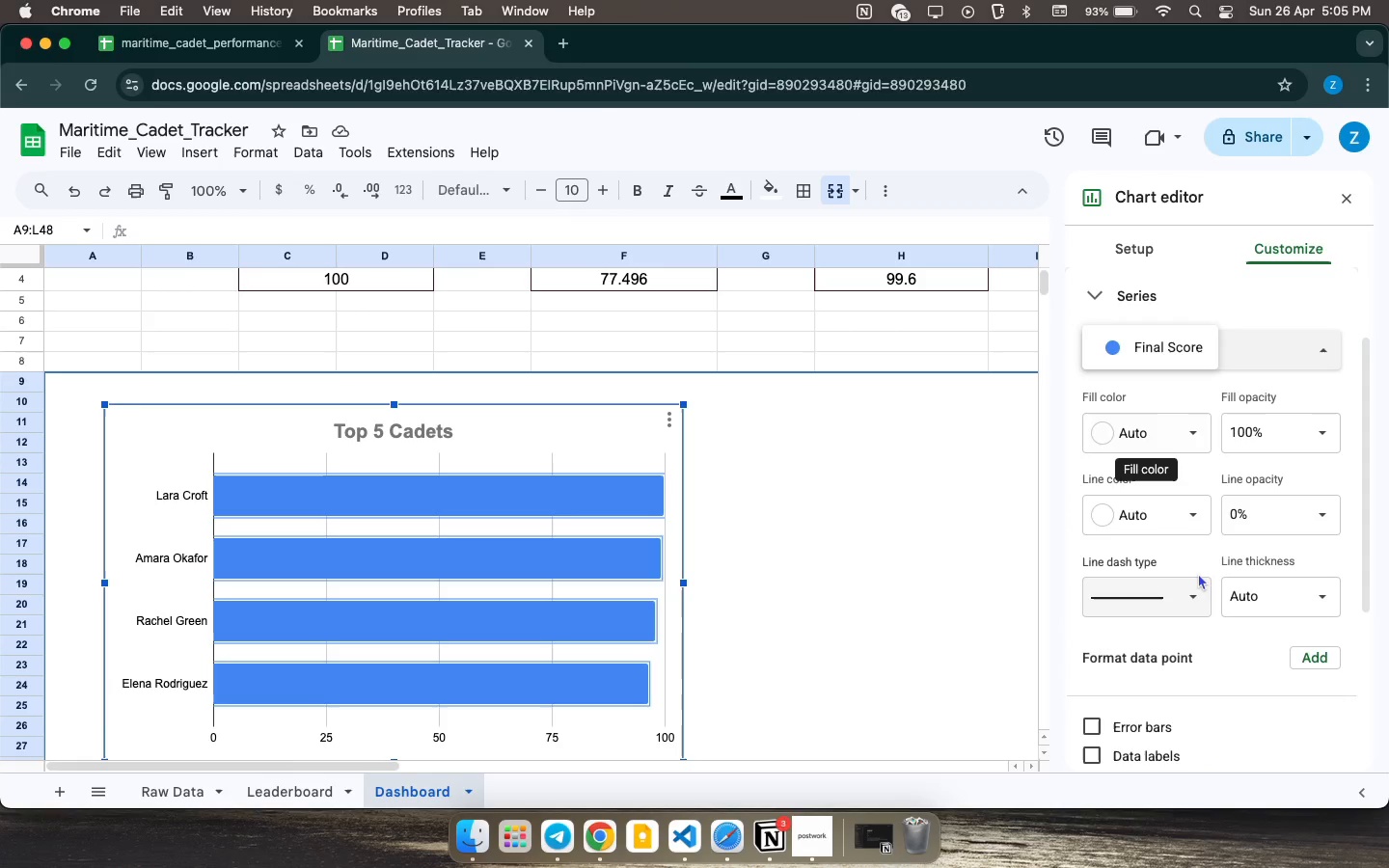 
scroll: coordinate [1196, 568], scroll_direction: down, amount: 1.0
 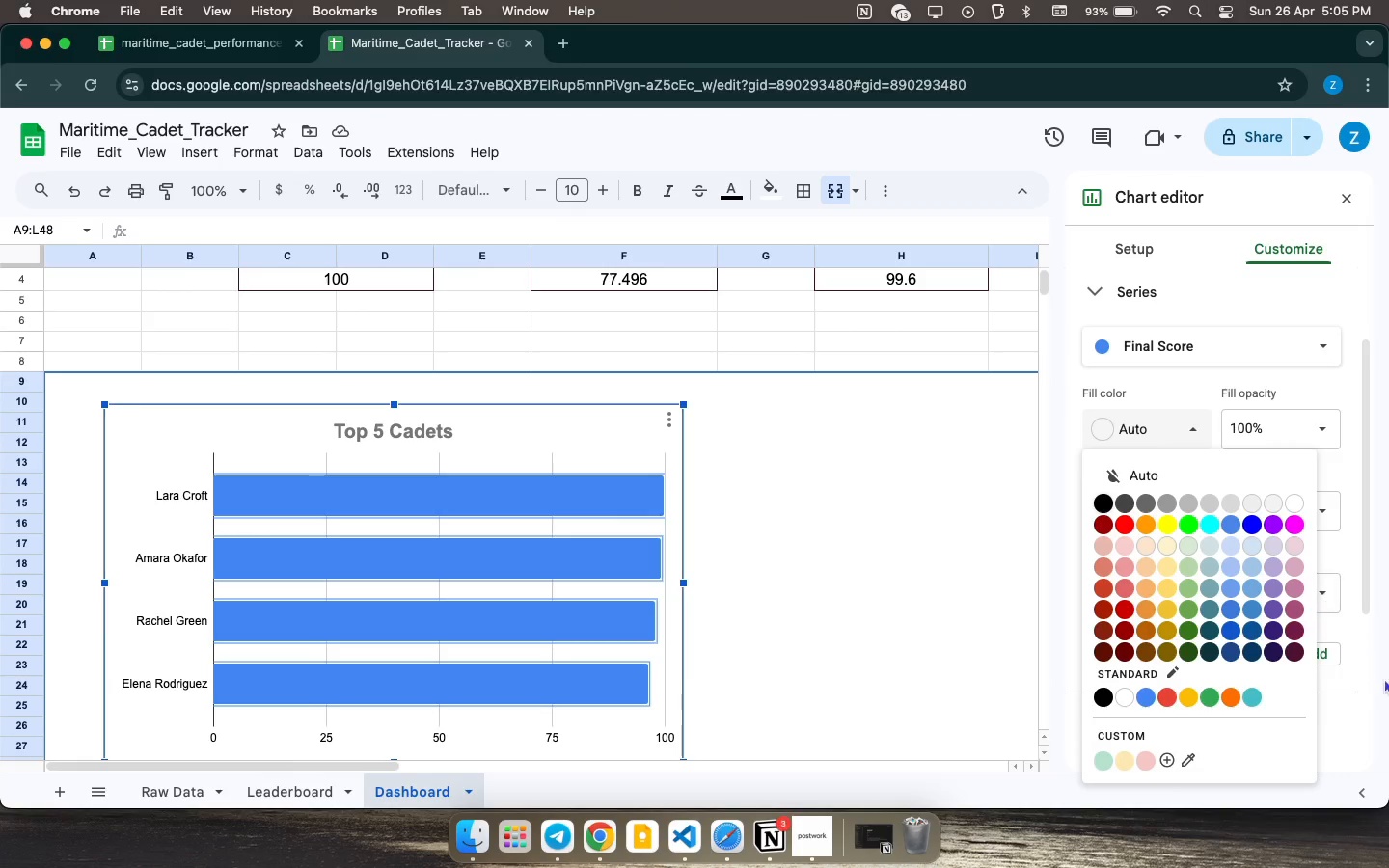 
left_click([1299, 653])
 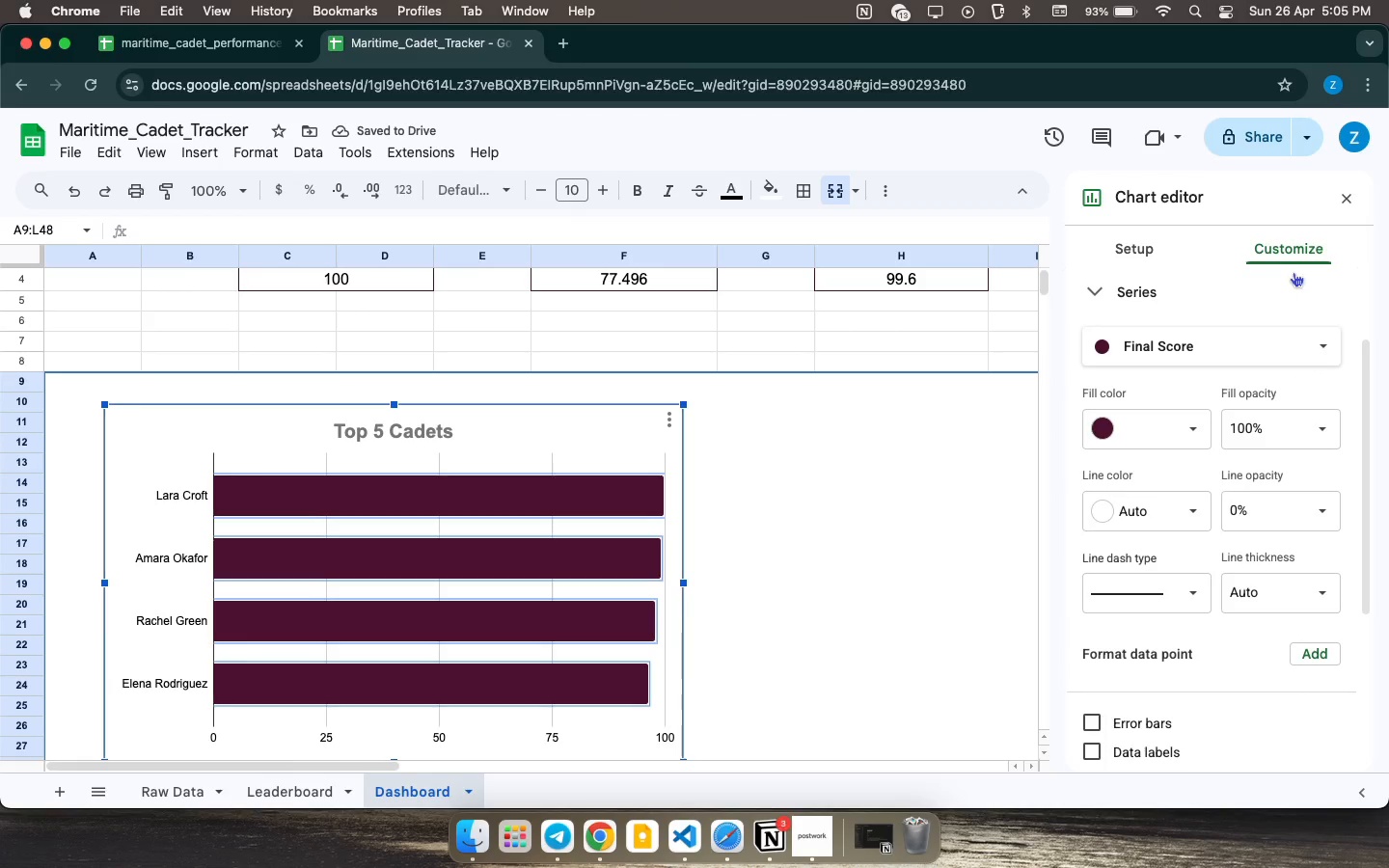 
left_click([1341, 197])
 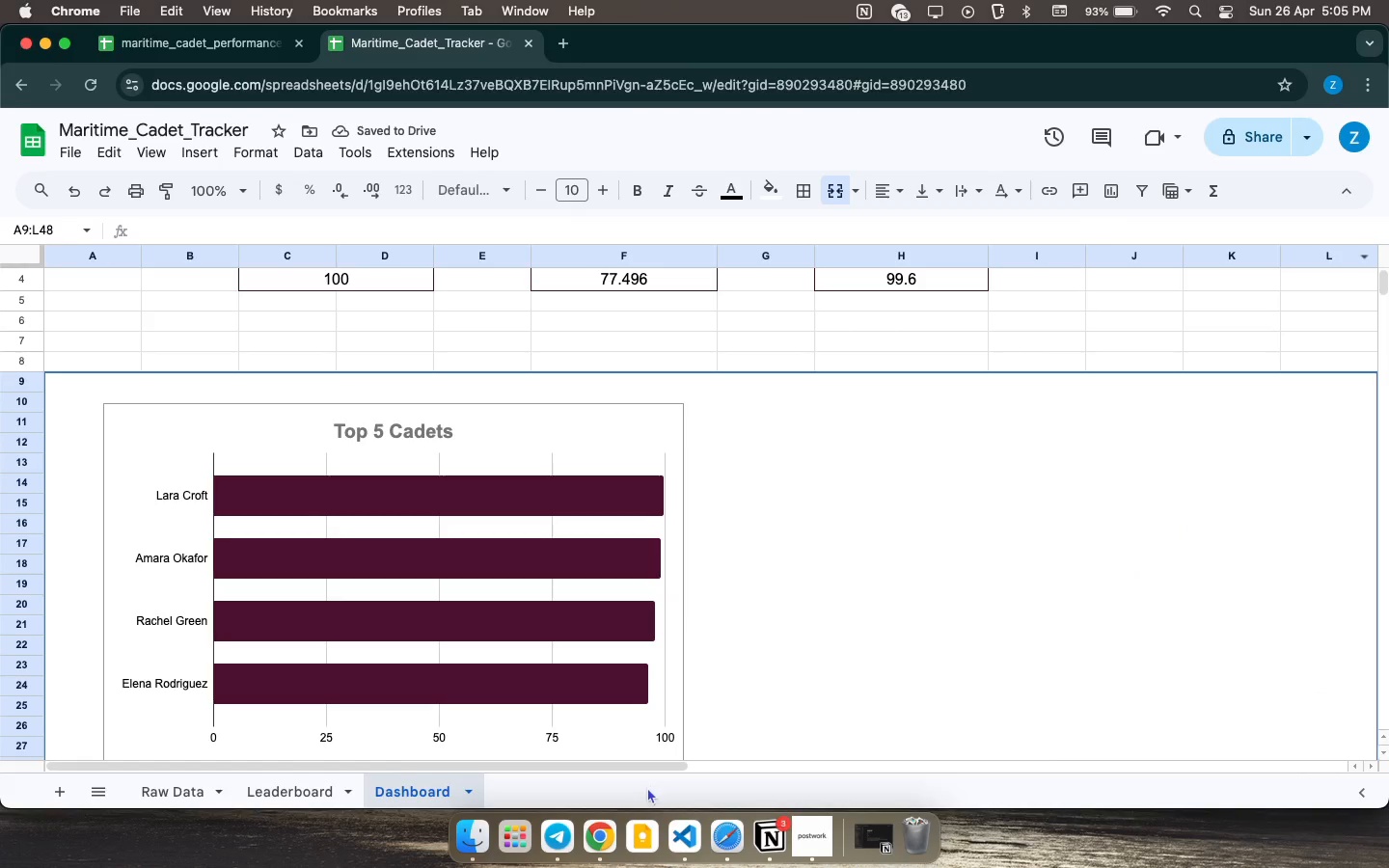 
scroll: coordinate [704, 650], scroll_direction: up, amount: 49.0
 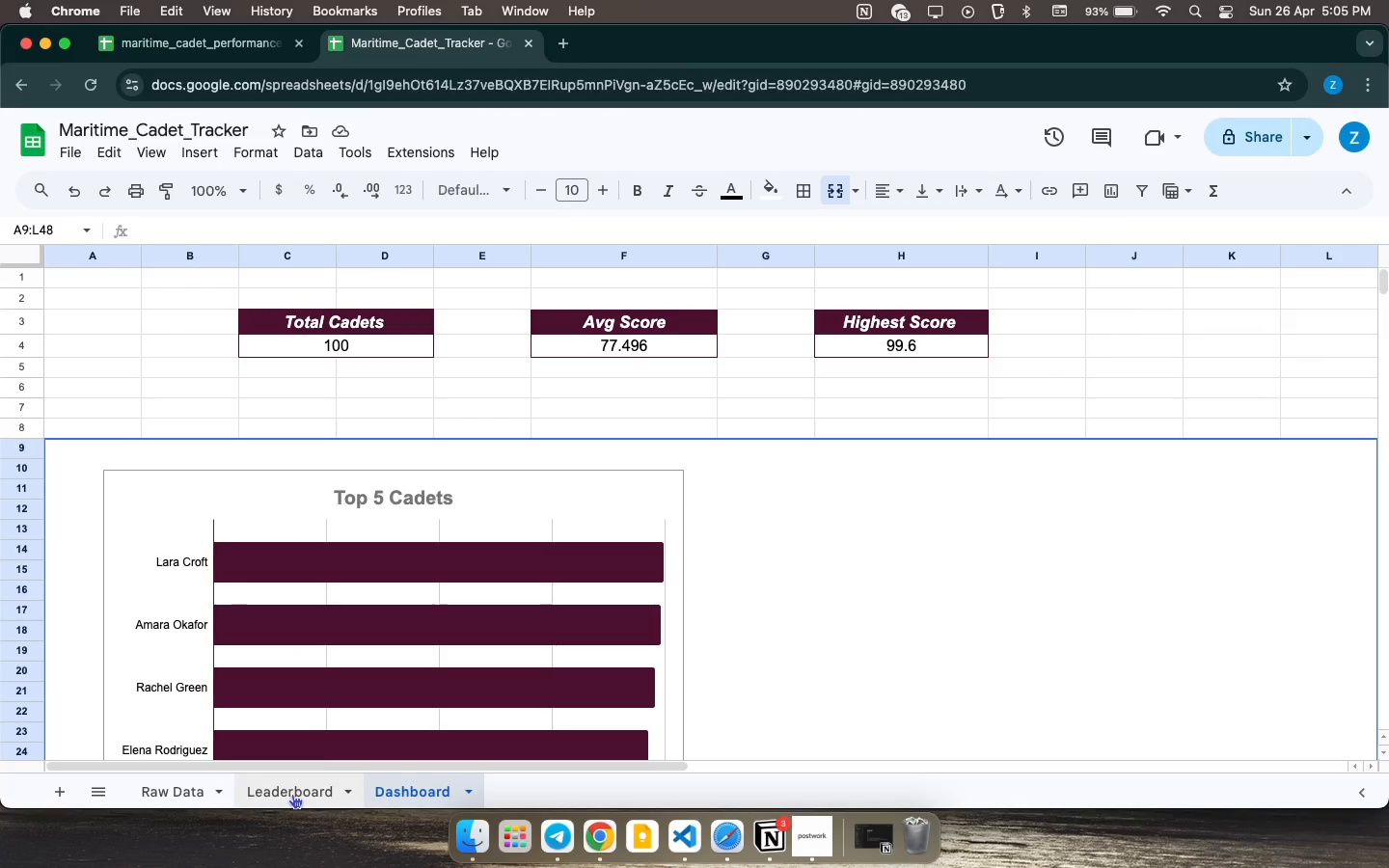 
left_click([292, 794])
 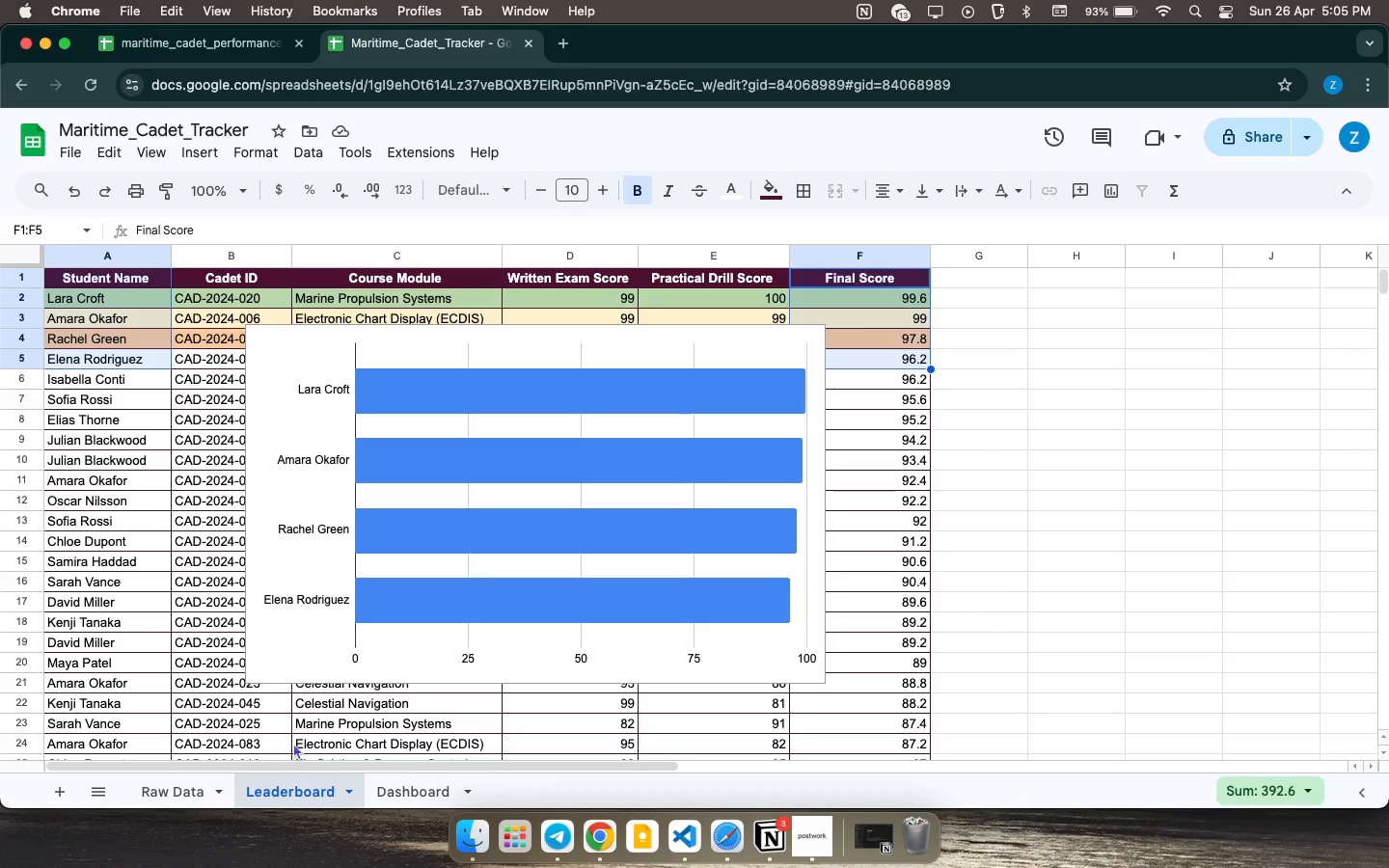 
left_click([721, 445])
 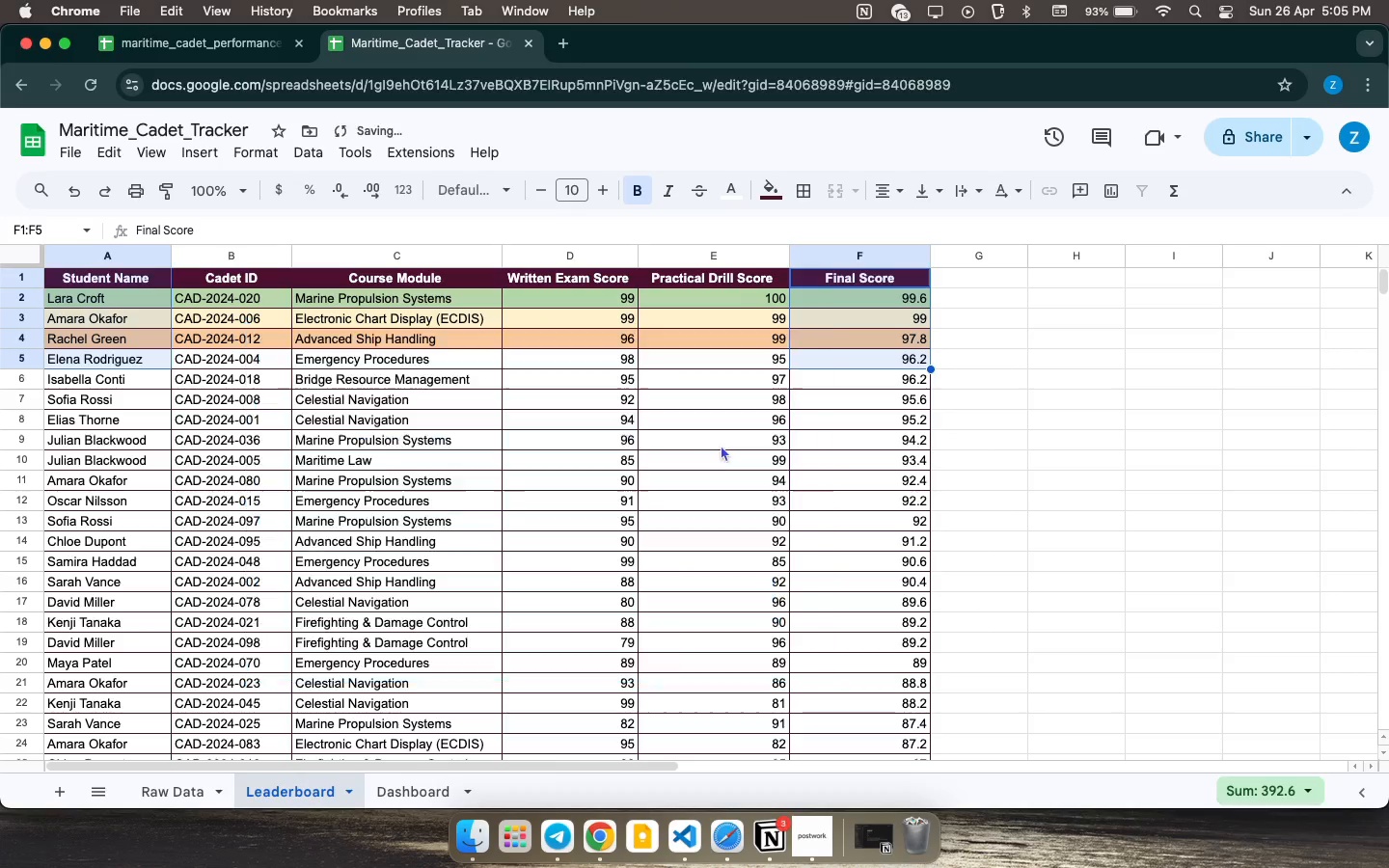 
key(Backspace)
 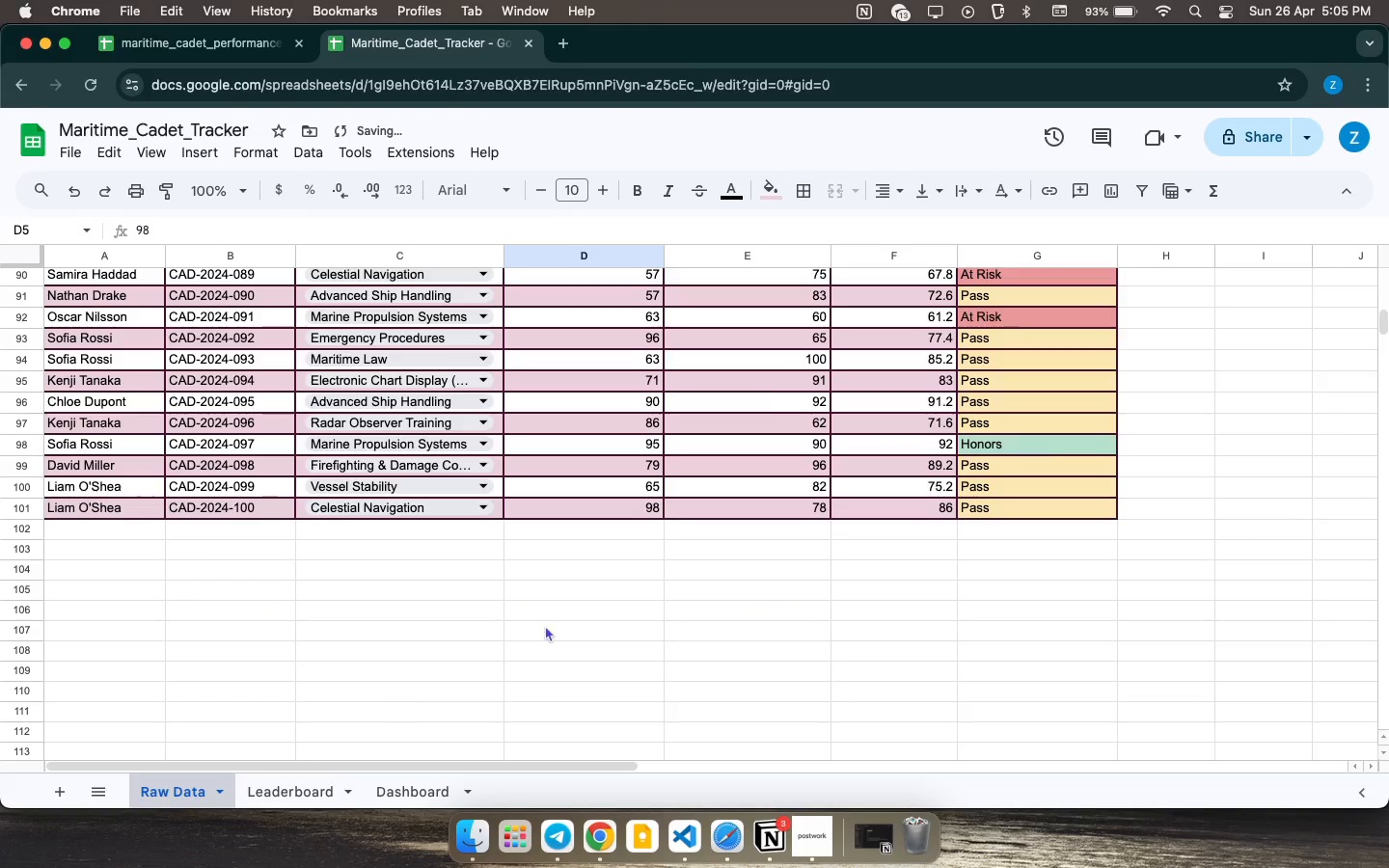 
scroll: coordinate [827, 377], scroll_direction: up, amount: 132.0
 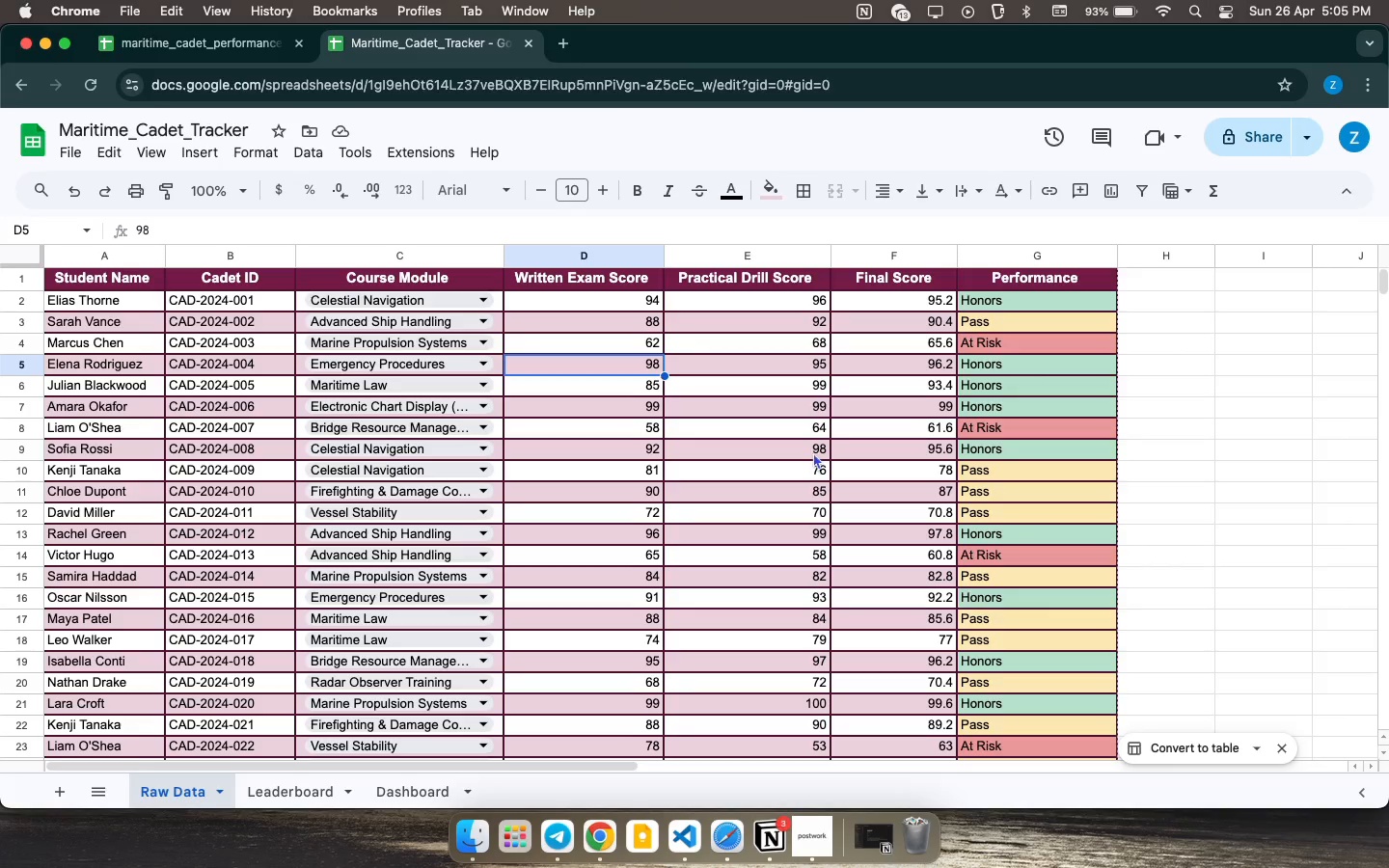 
scroll: coordinate [838, 462], scroll_direction: down, amount: 49.0
 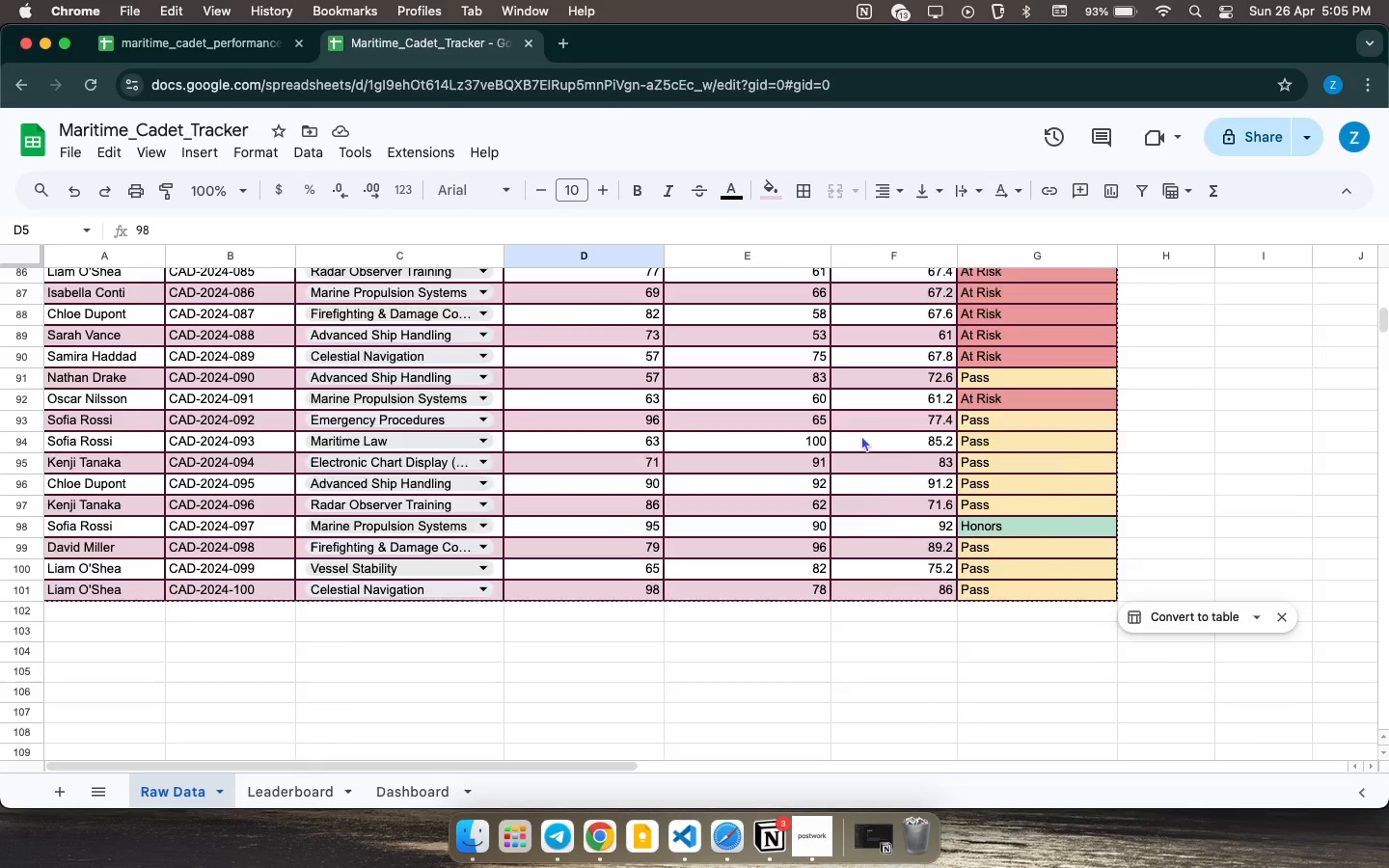 
scroll: coordinate [864, 438], scroll_direction: up, amount: 120.0
 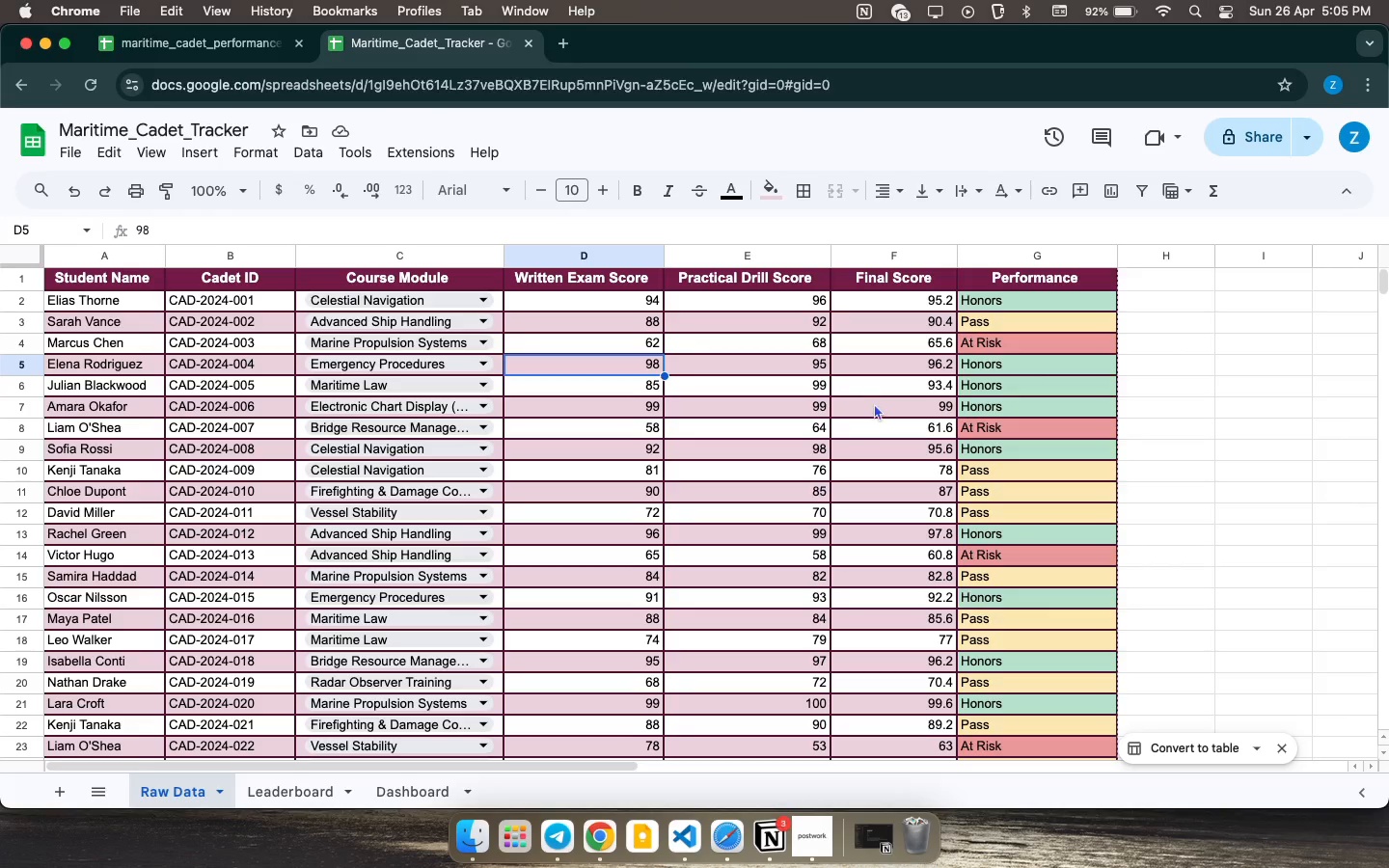 
double_click([811, 404])
 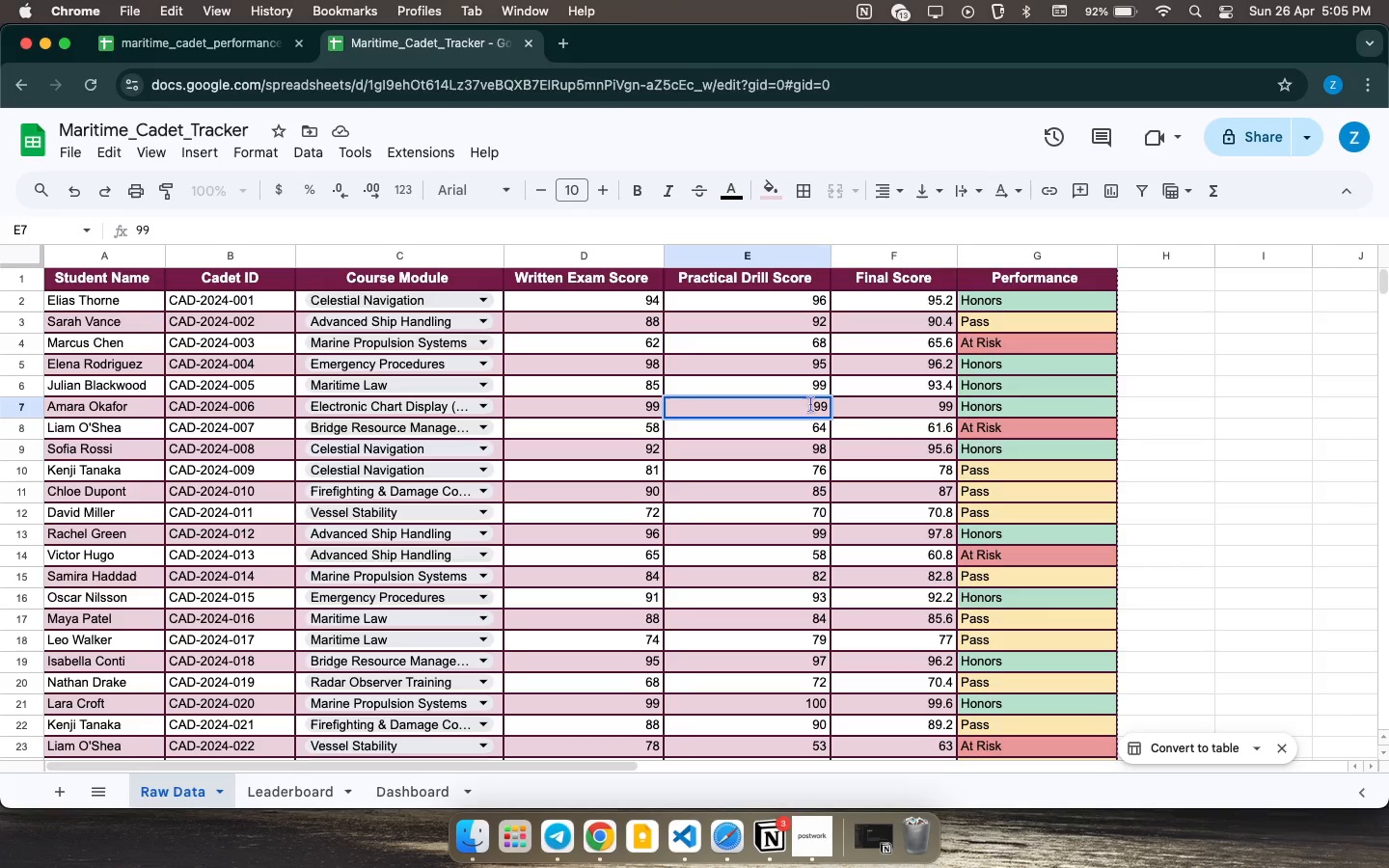 
key(Backspace)
 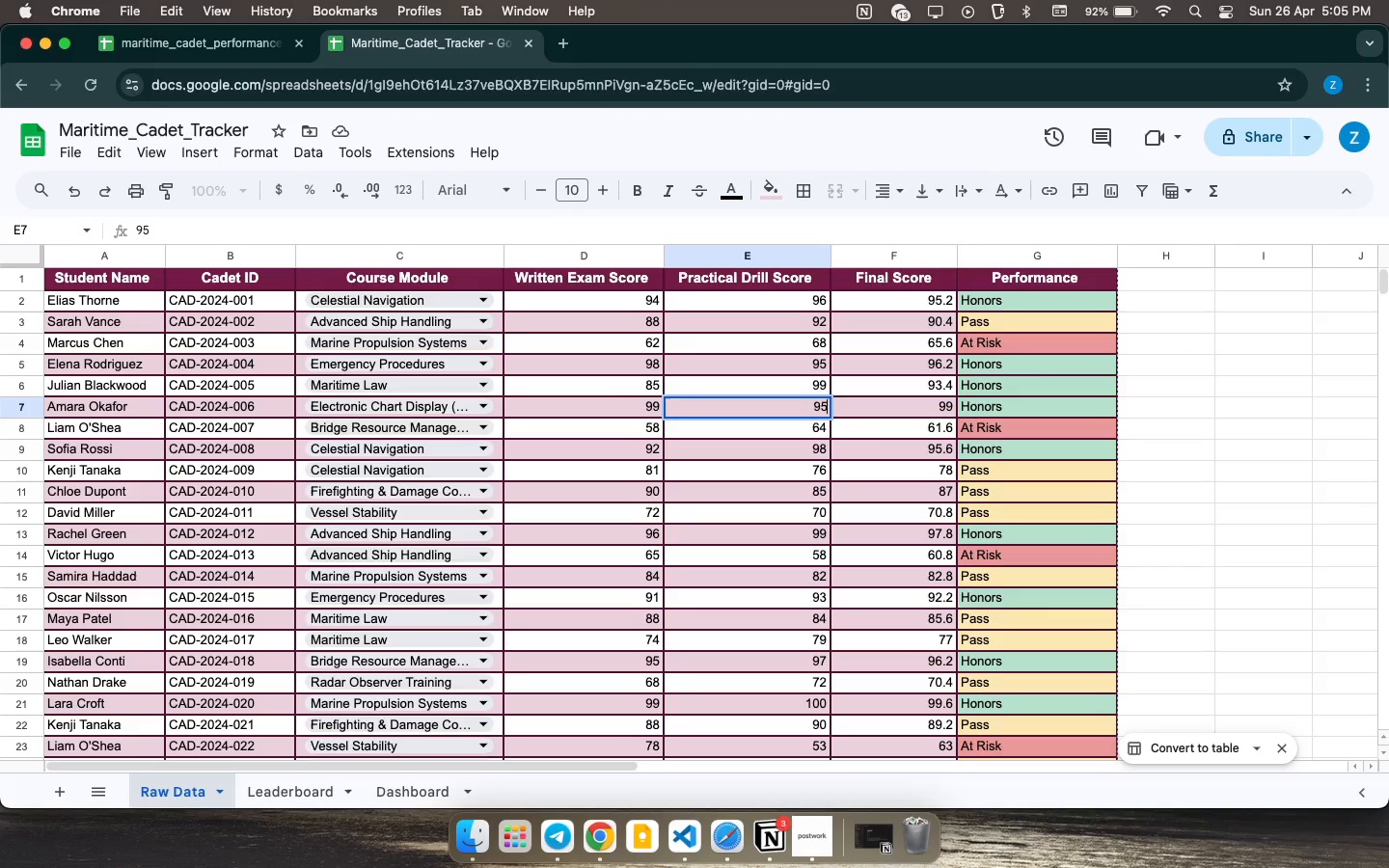 
key(5)
 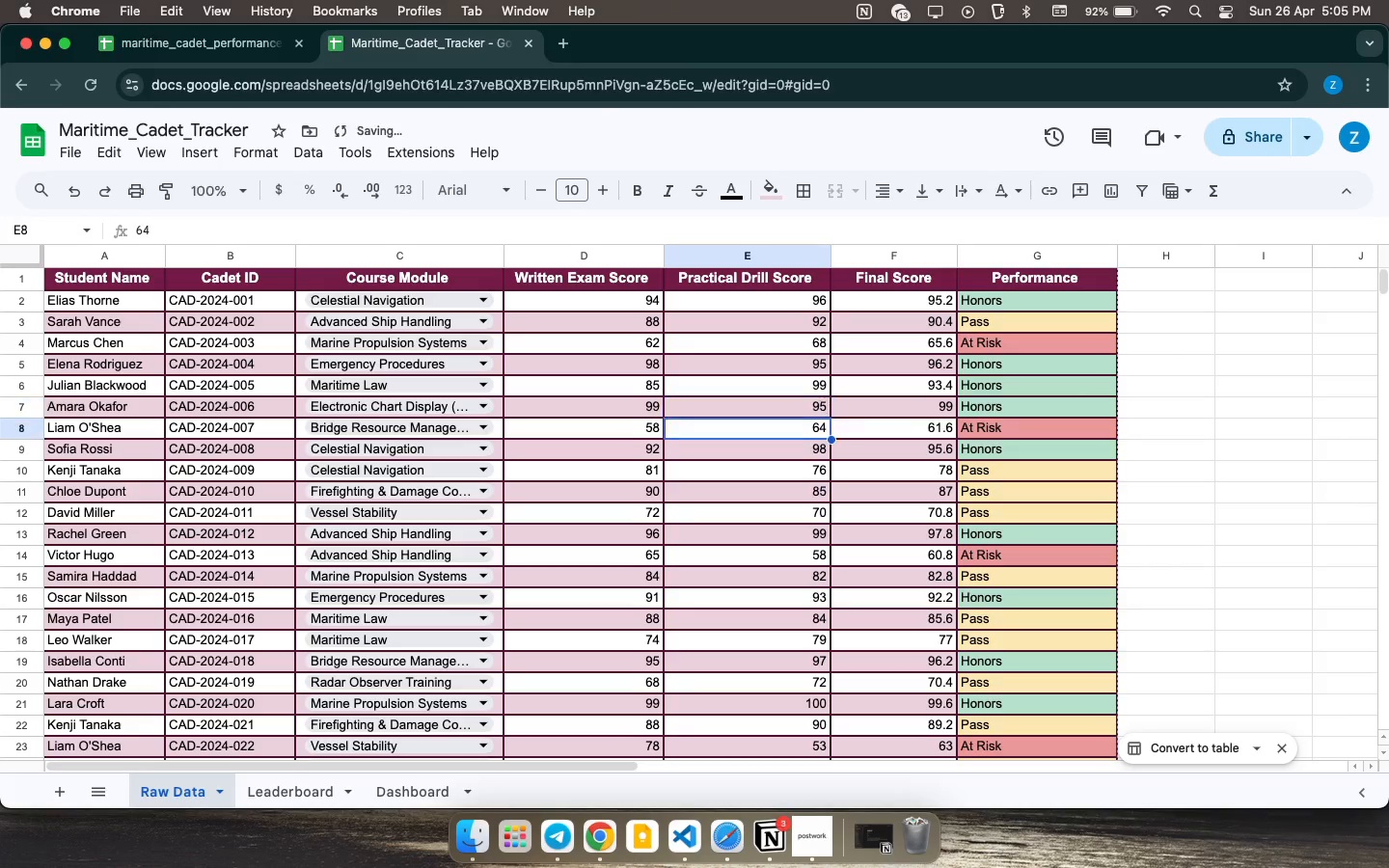 
key(Enter)
 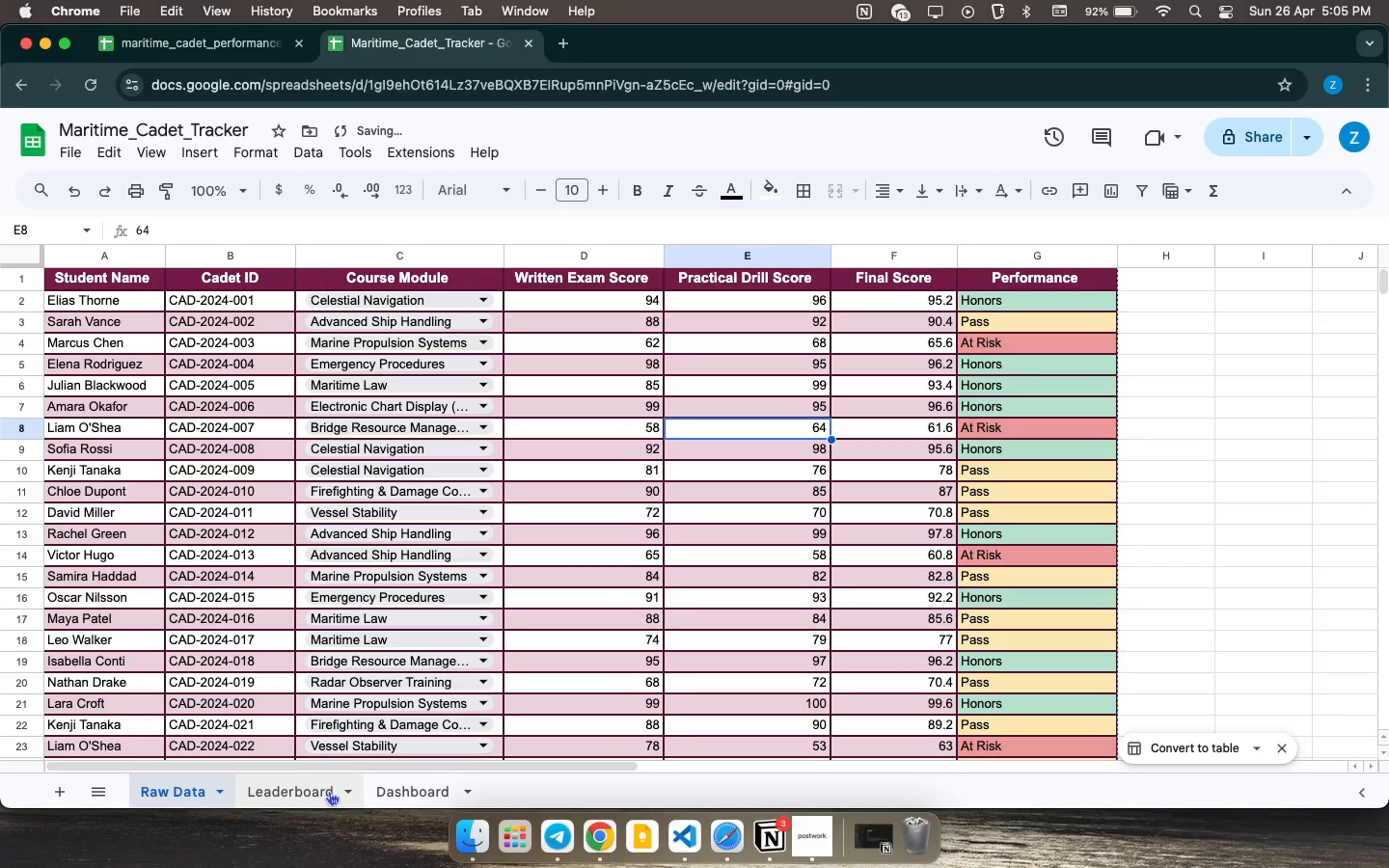 
left_click([395, 789])
 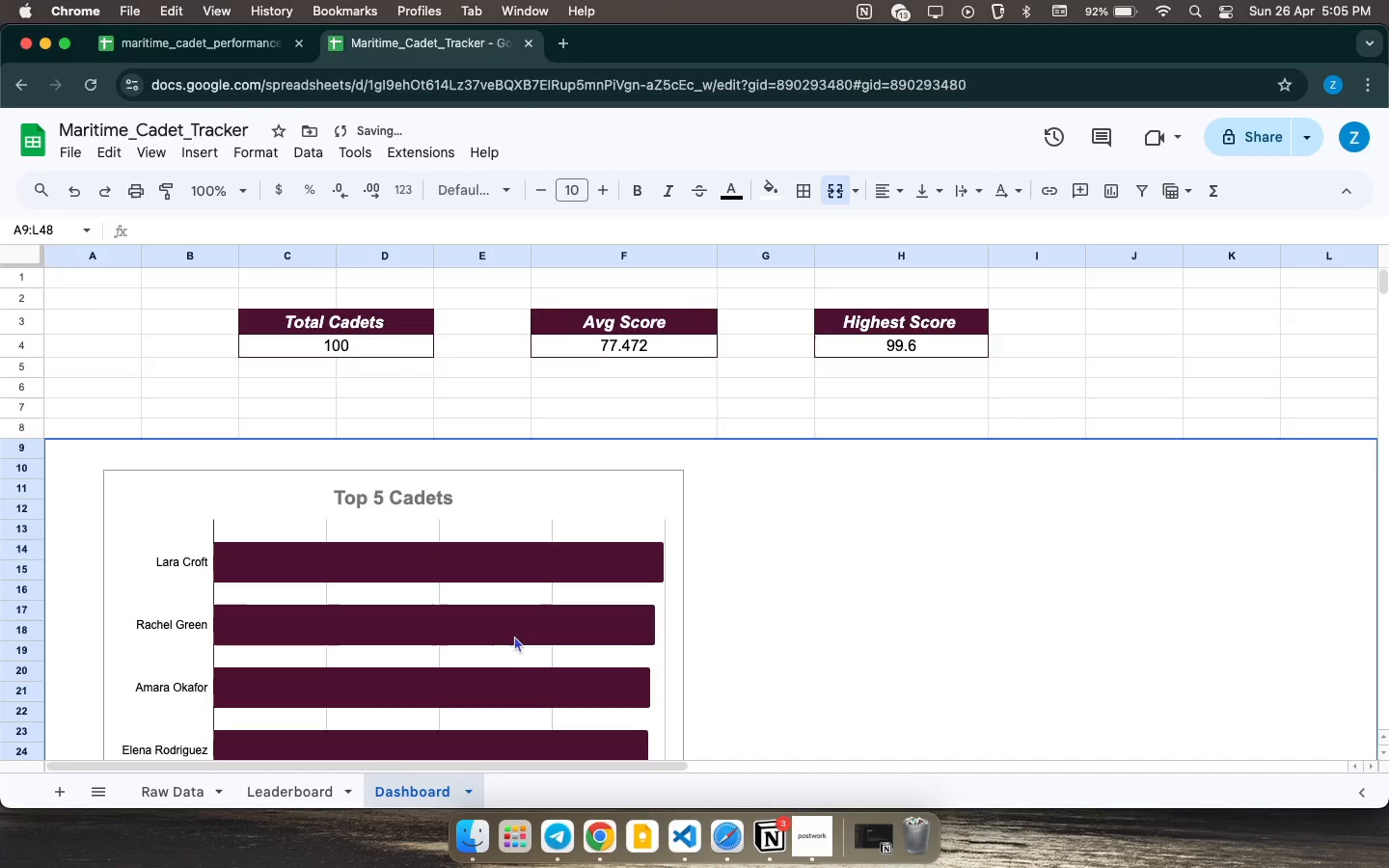 
scroll: coordinate [518, 624], scroll_direction: up, amount: 1.0
 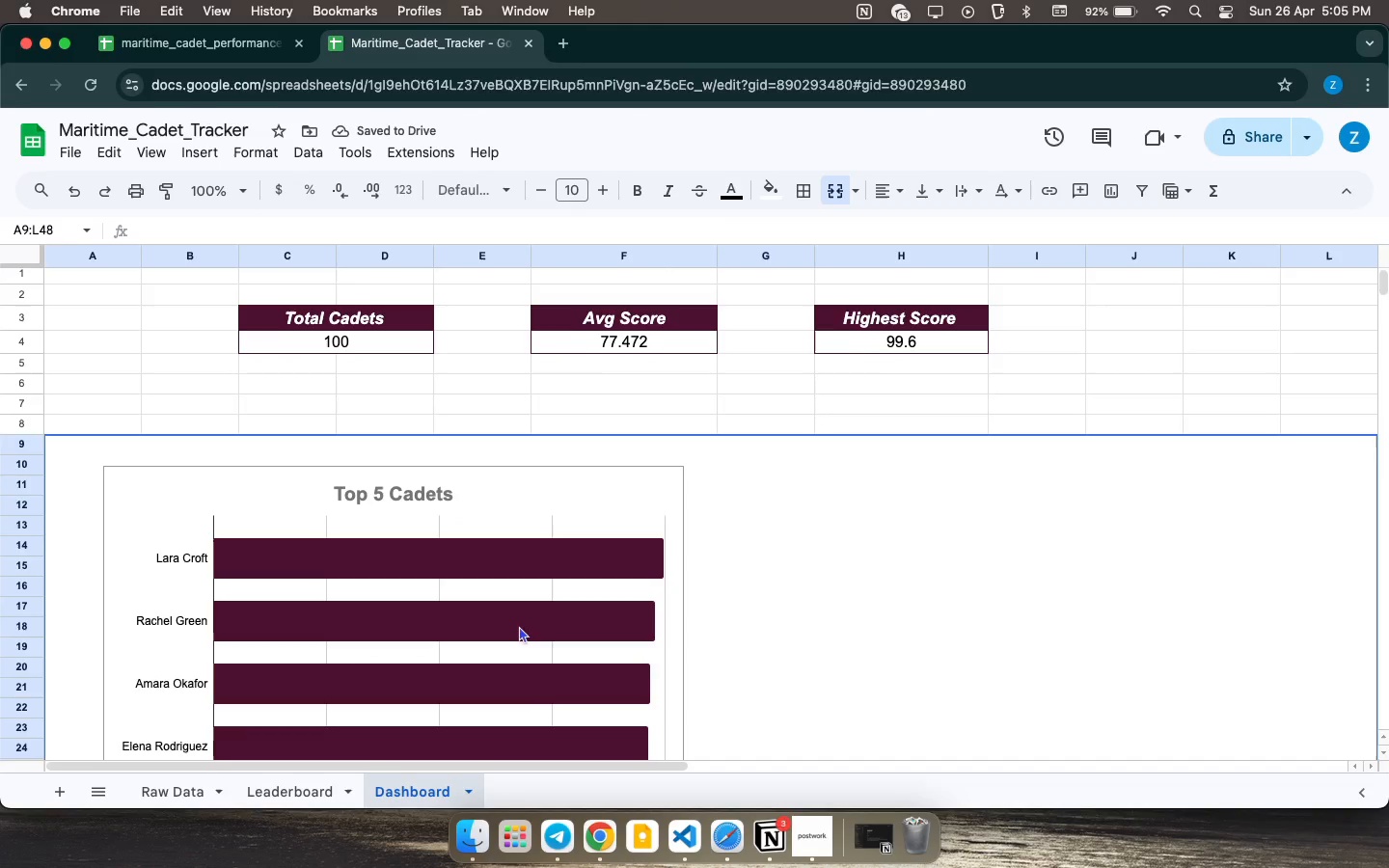 
left_click([505, 522])
 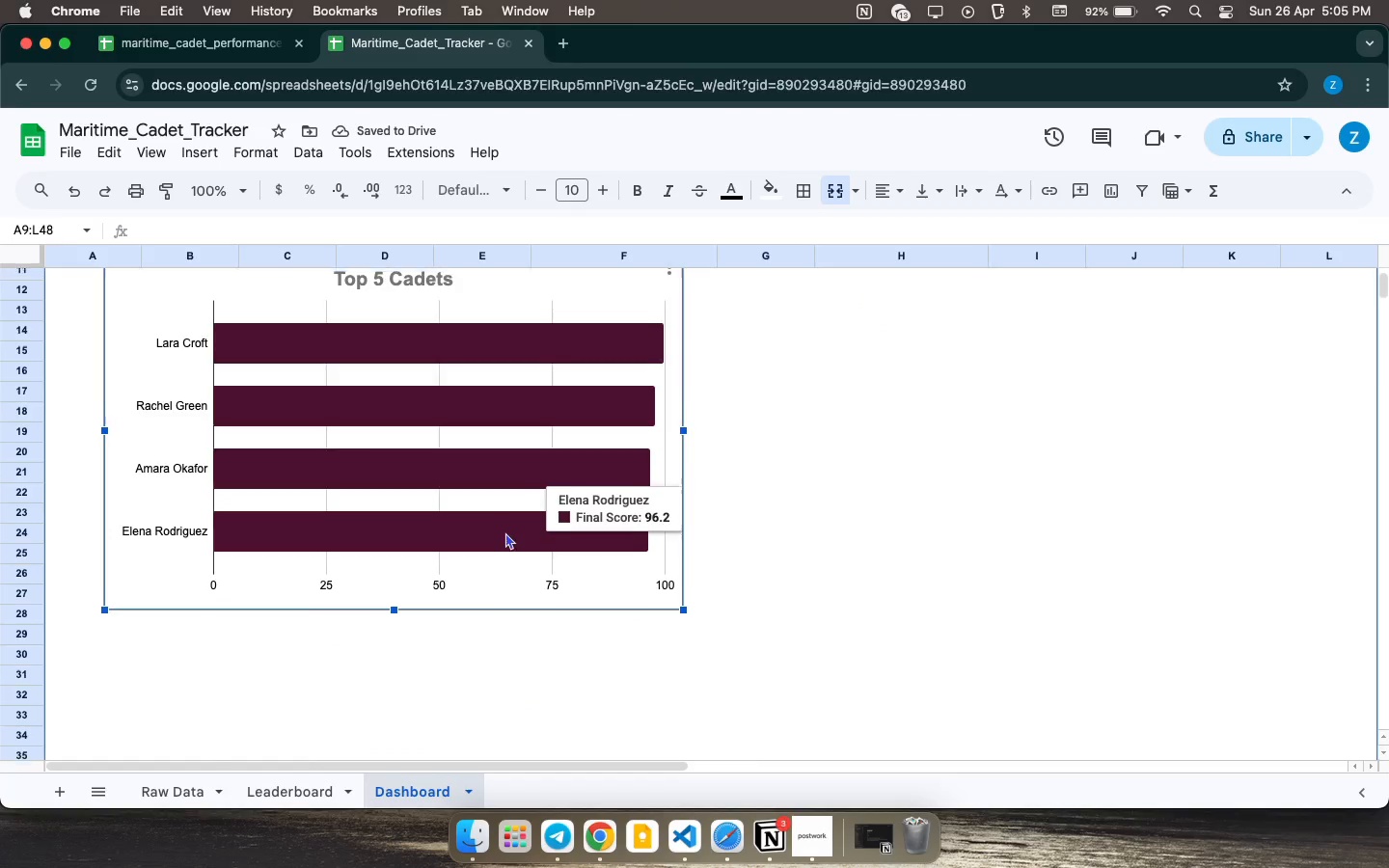 
scroll: coordinate [519, 626], scroll_direction: down, amount: 7.0
 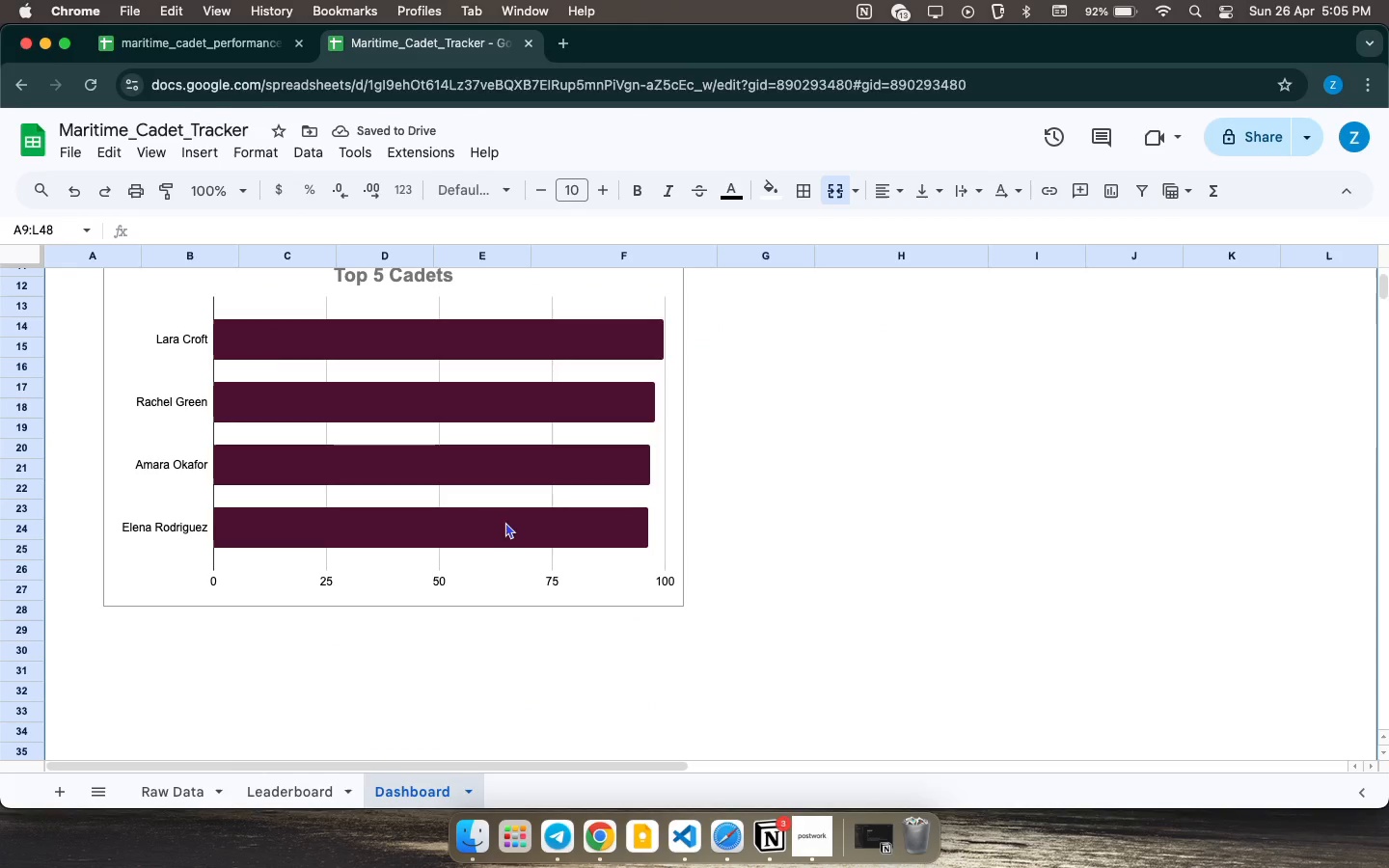 
scroll: coordinate [505, 530], scroll_direction: up, amount: 5.0
 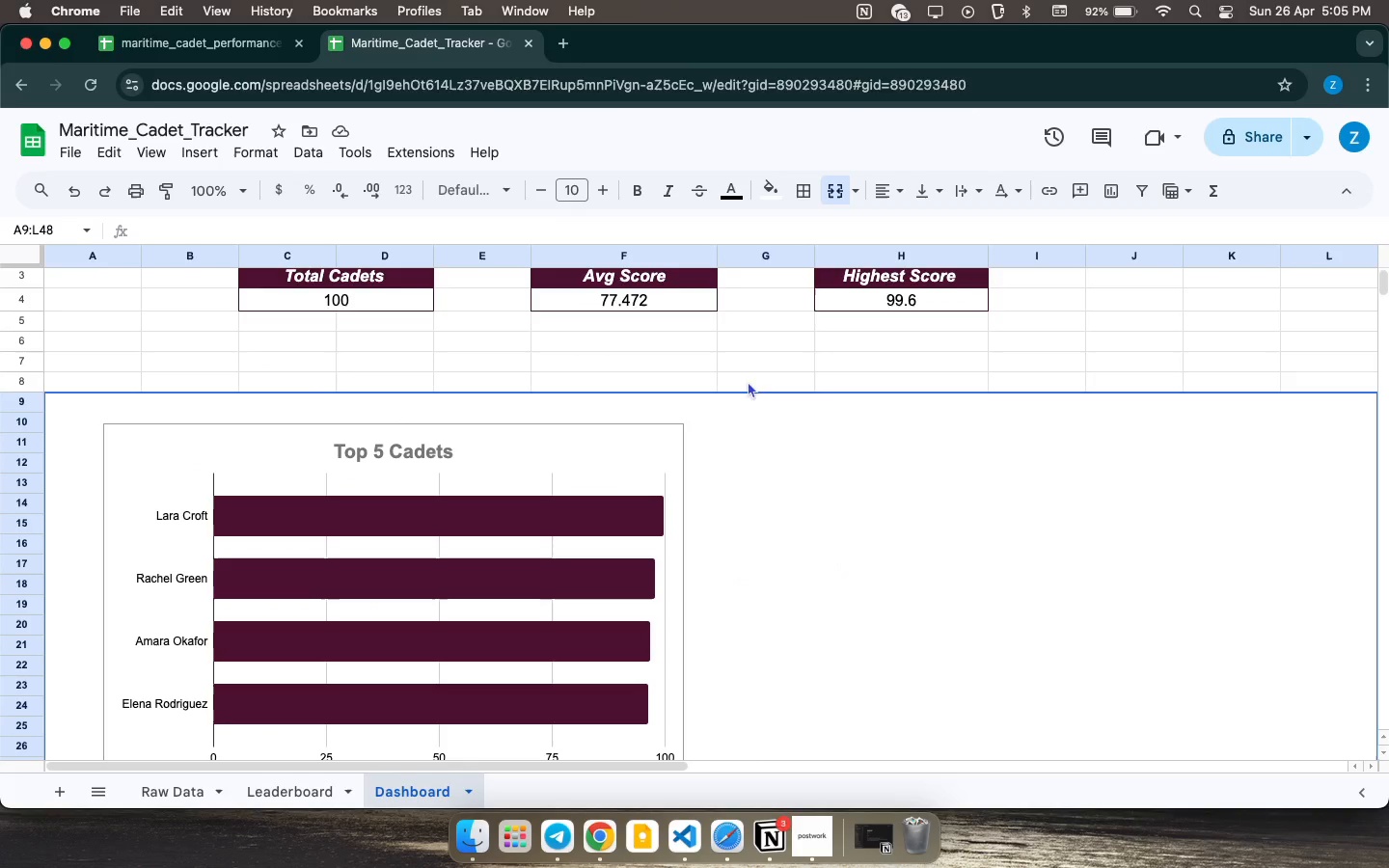 
left_click([589, 479])
 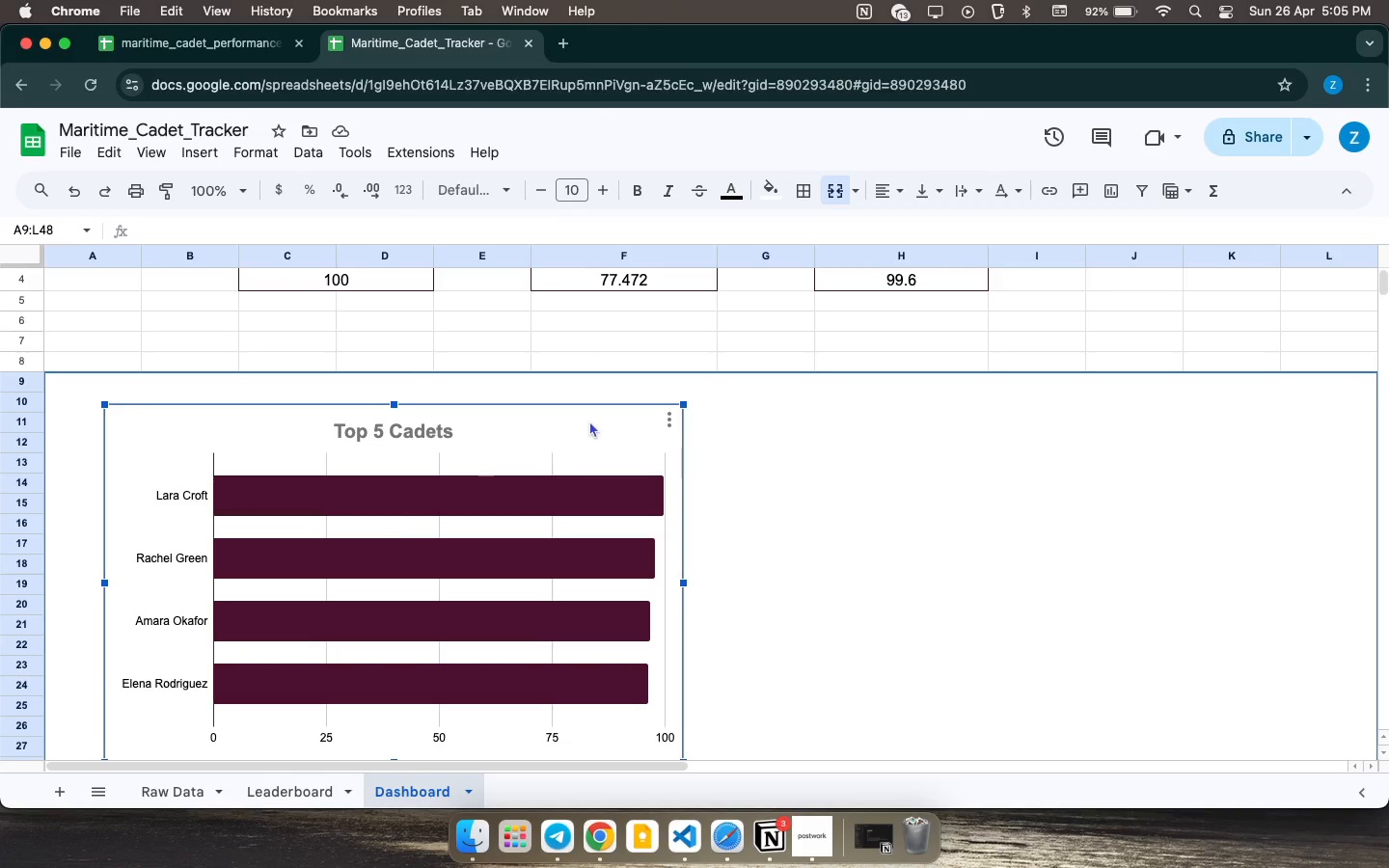 
left_click([589, 420])
 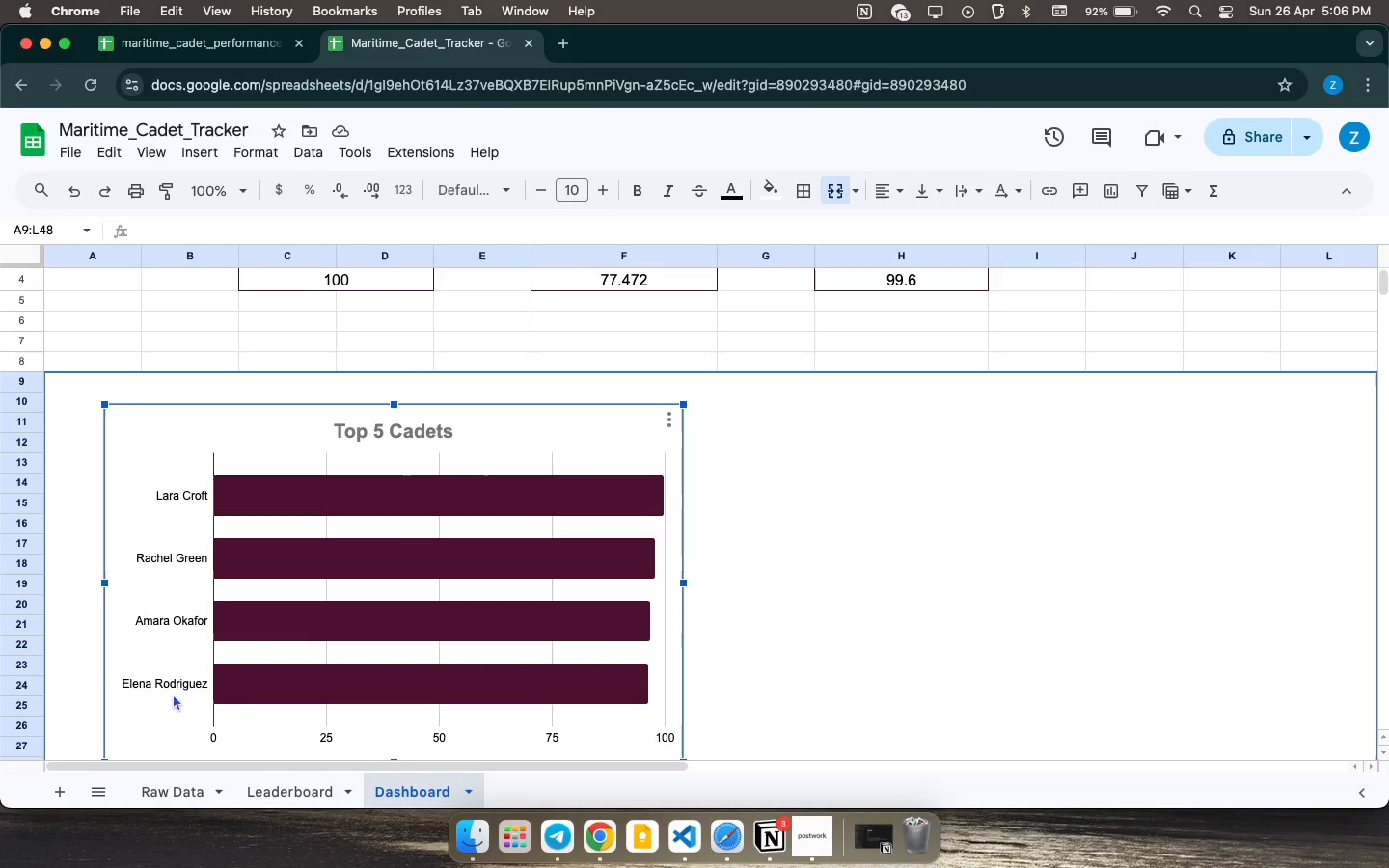 
wait(5.64)
 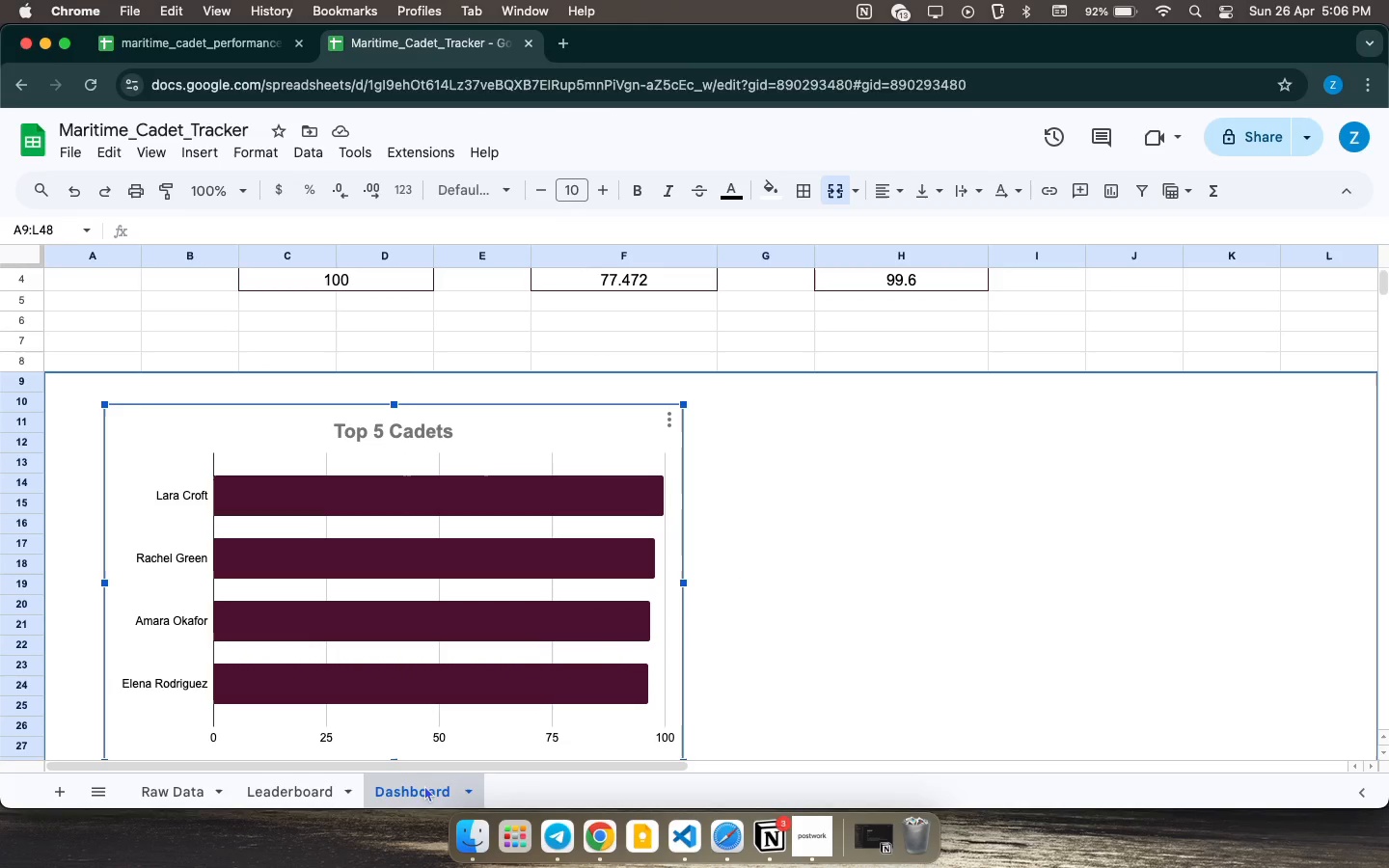 
mouse_move([283, 762])
 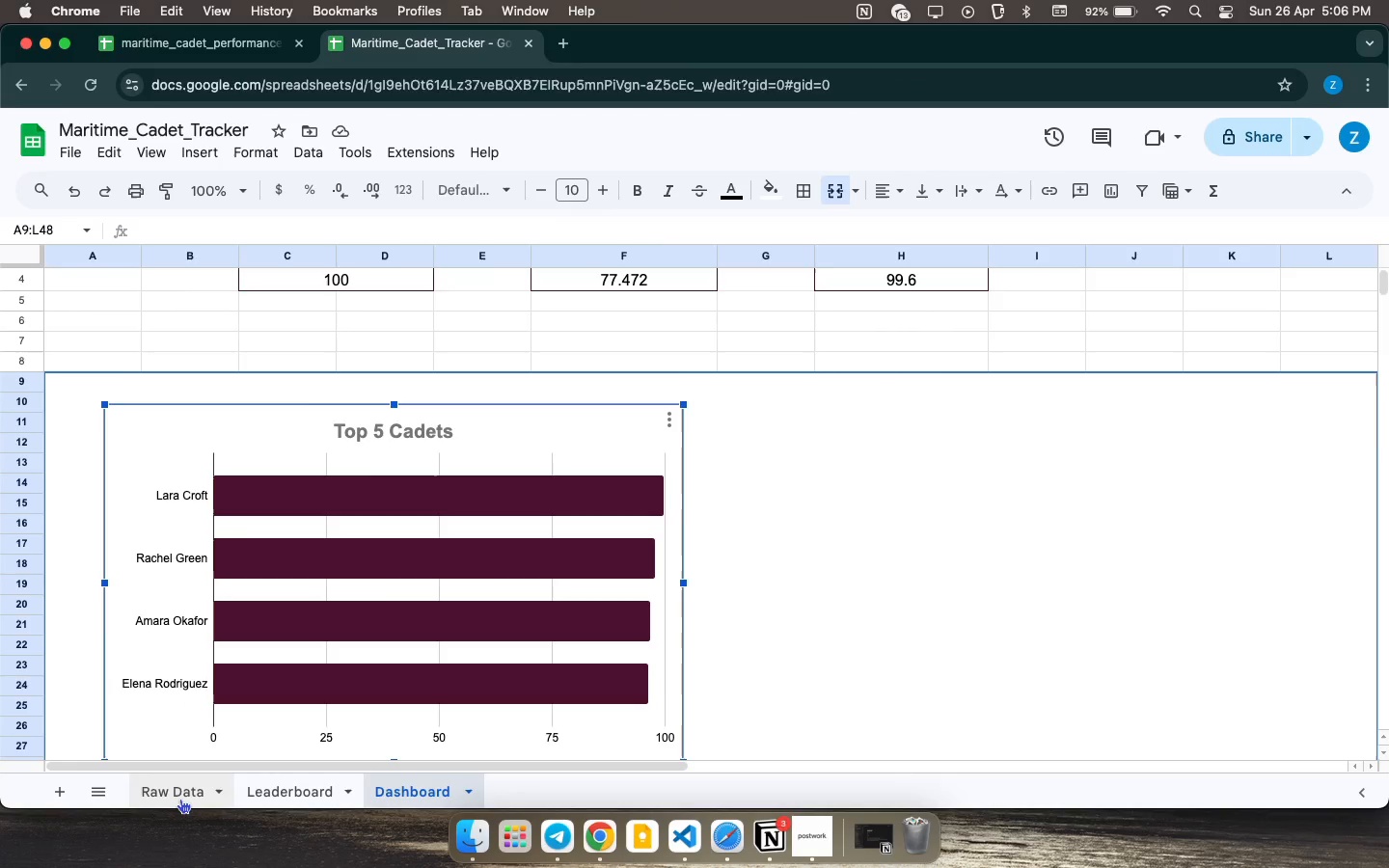 
left_click([180, 799])
 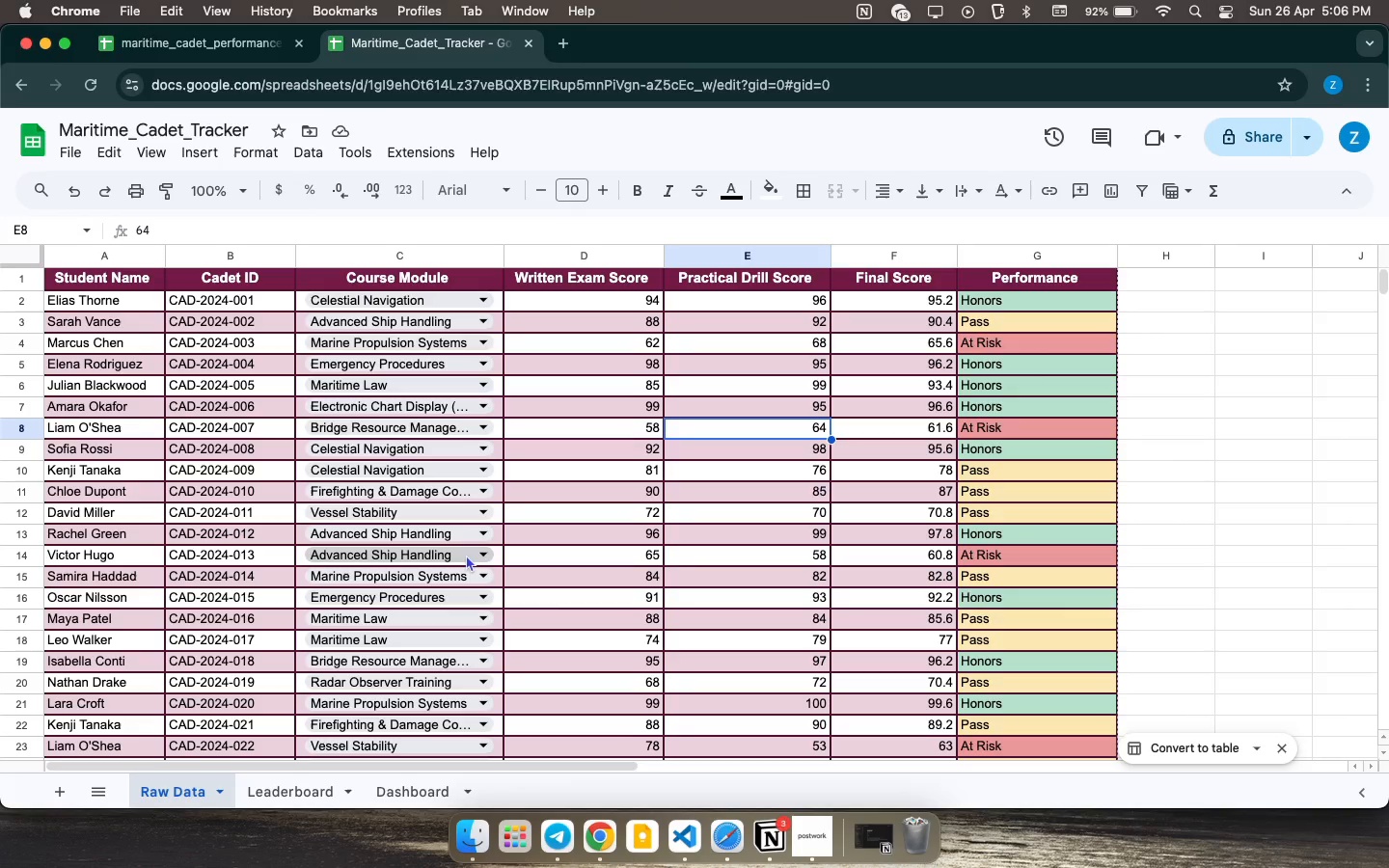 
scroll: coordinate [829, 559], scroll_direction: up, amount: 37.0
 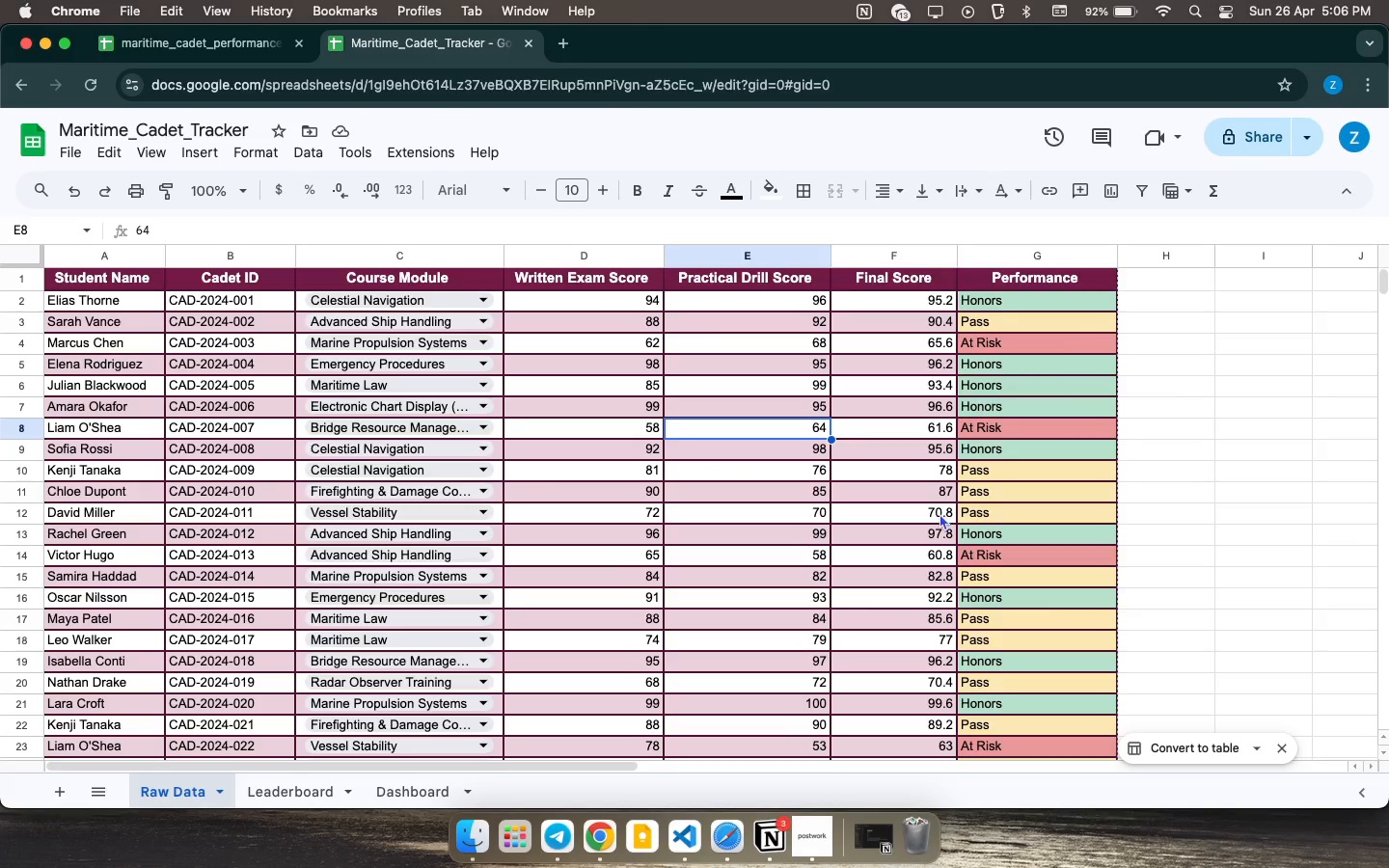 
left_click([803, 532])
 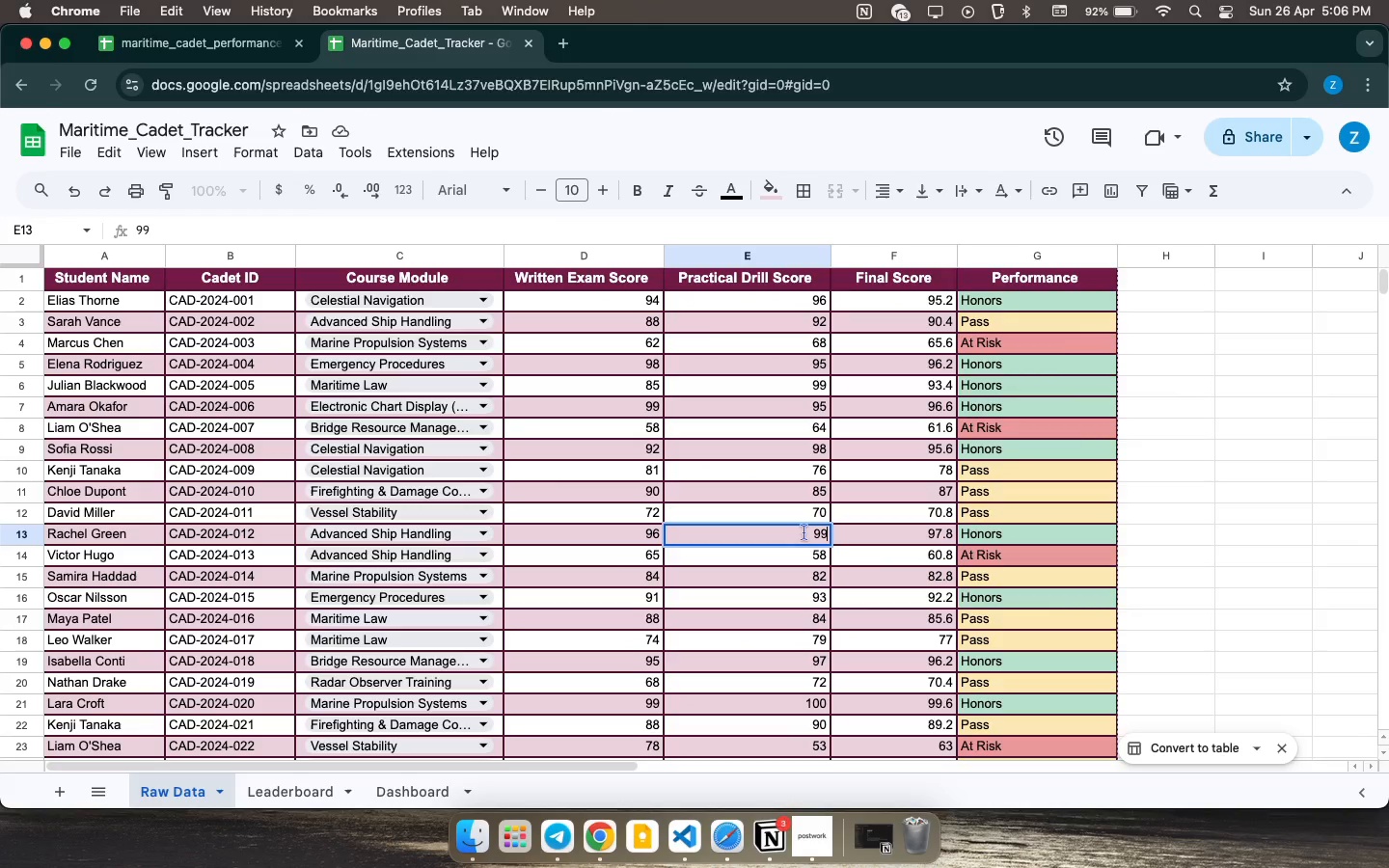 
key(Backspace)
 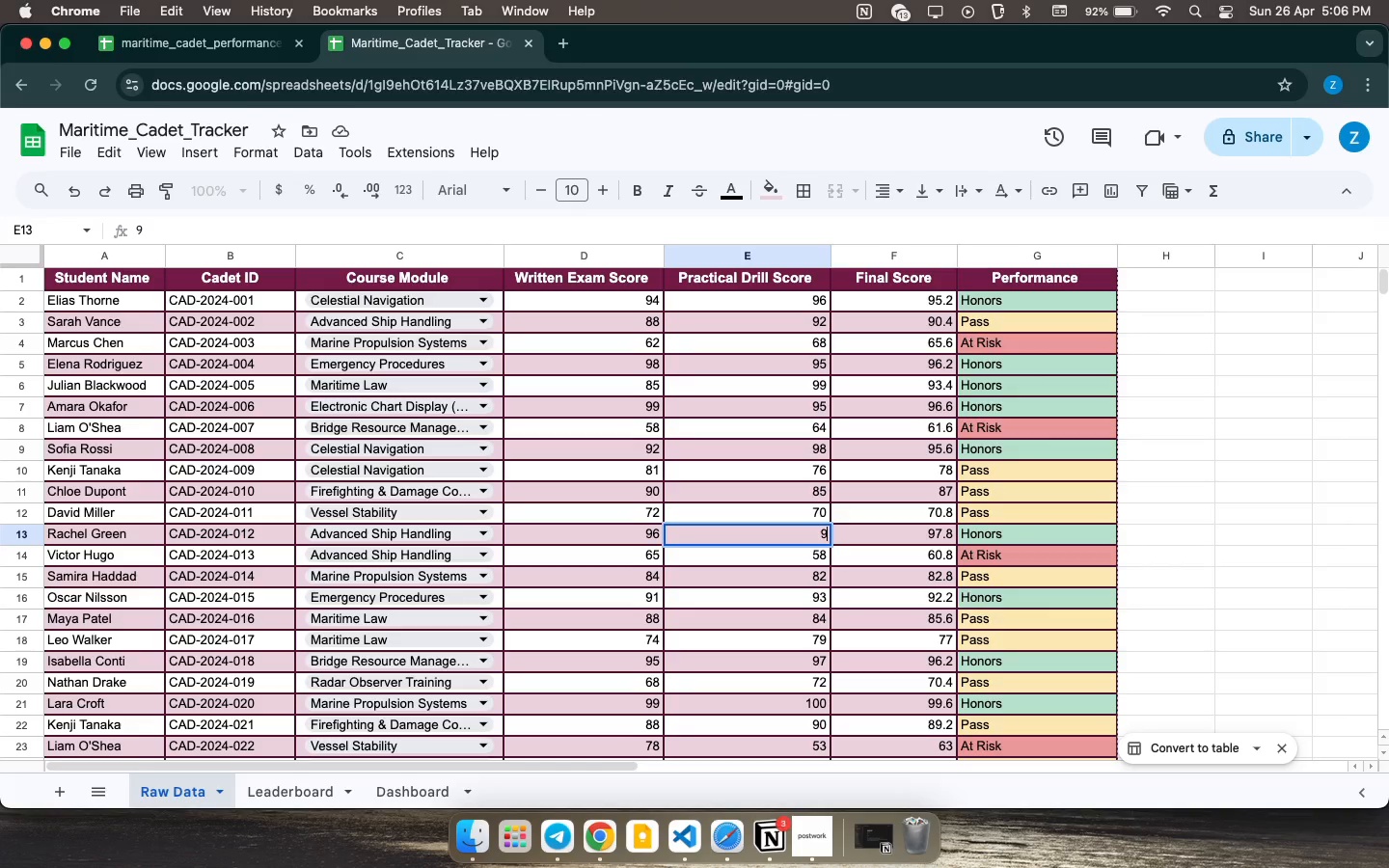 
key(4)
 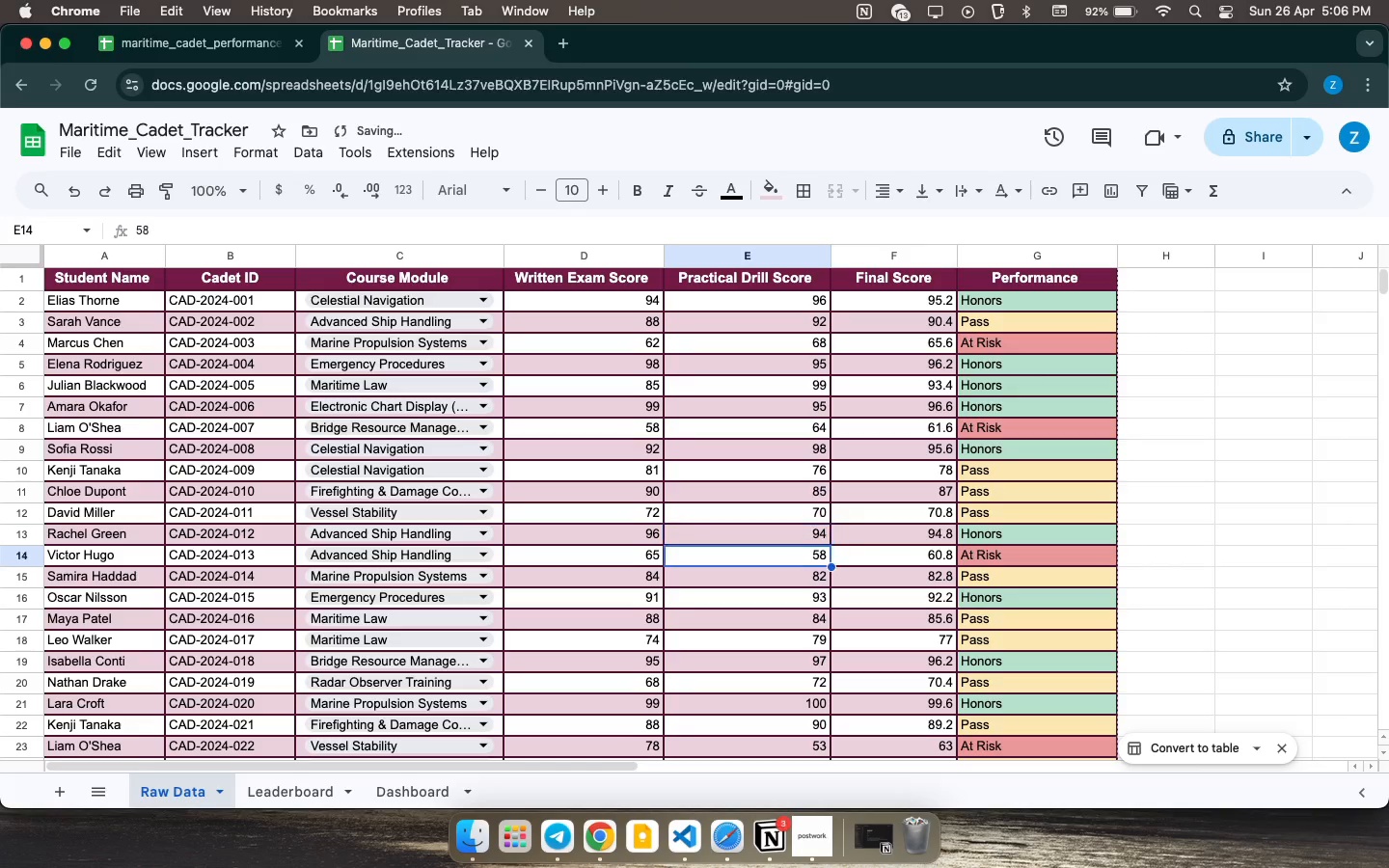 
key(Enter)
 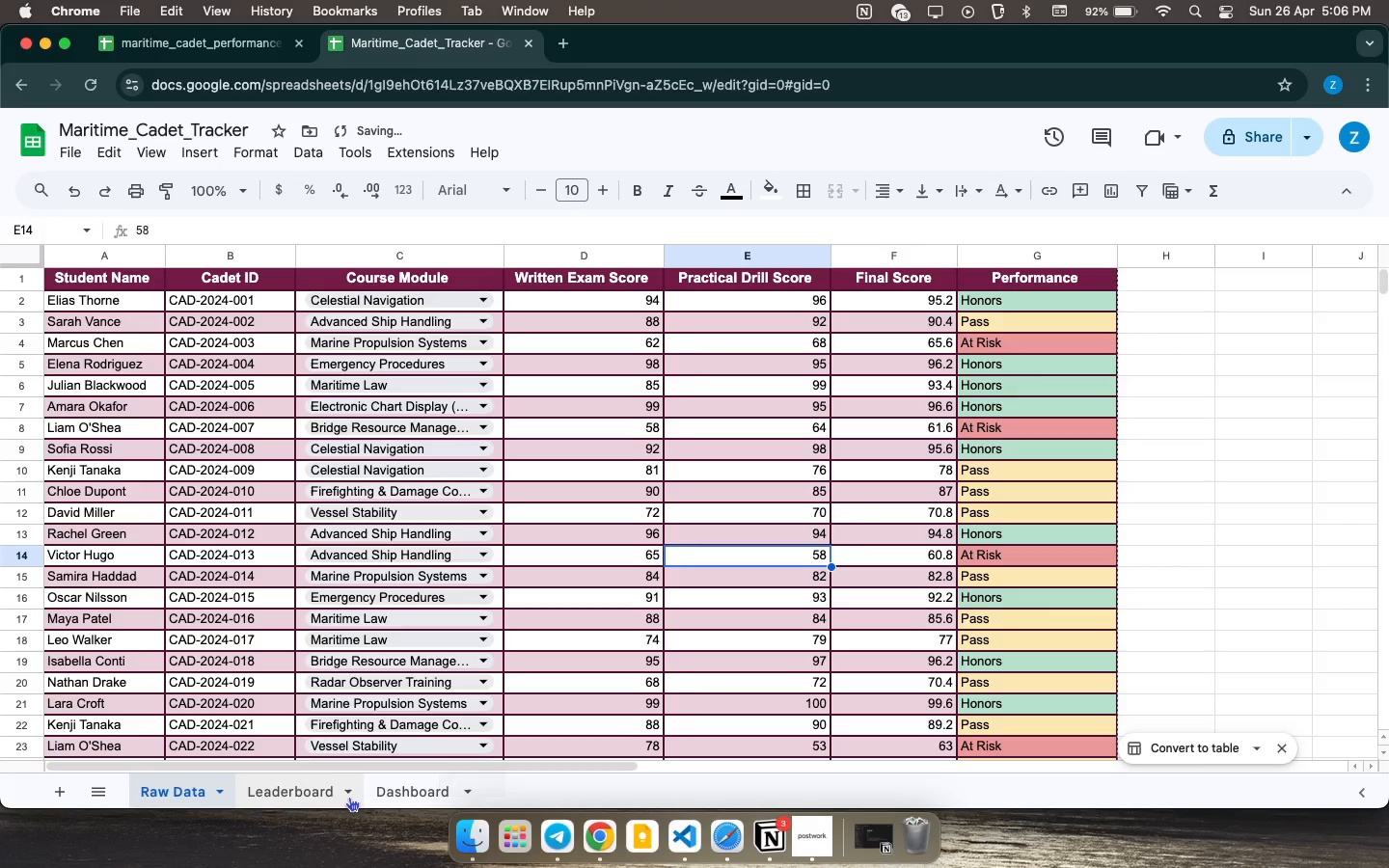 
left_click([395, 787])
 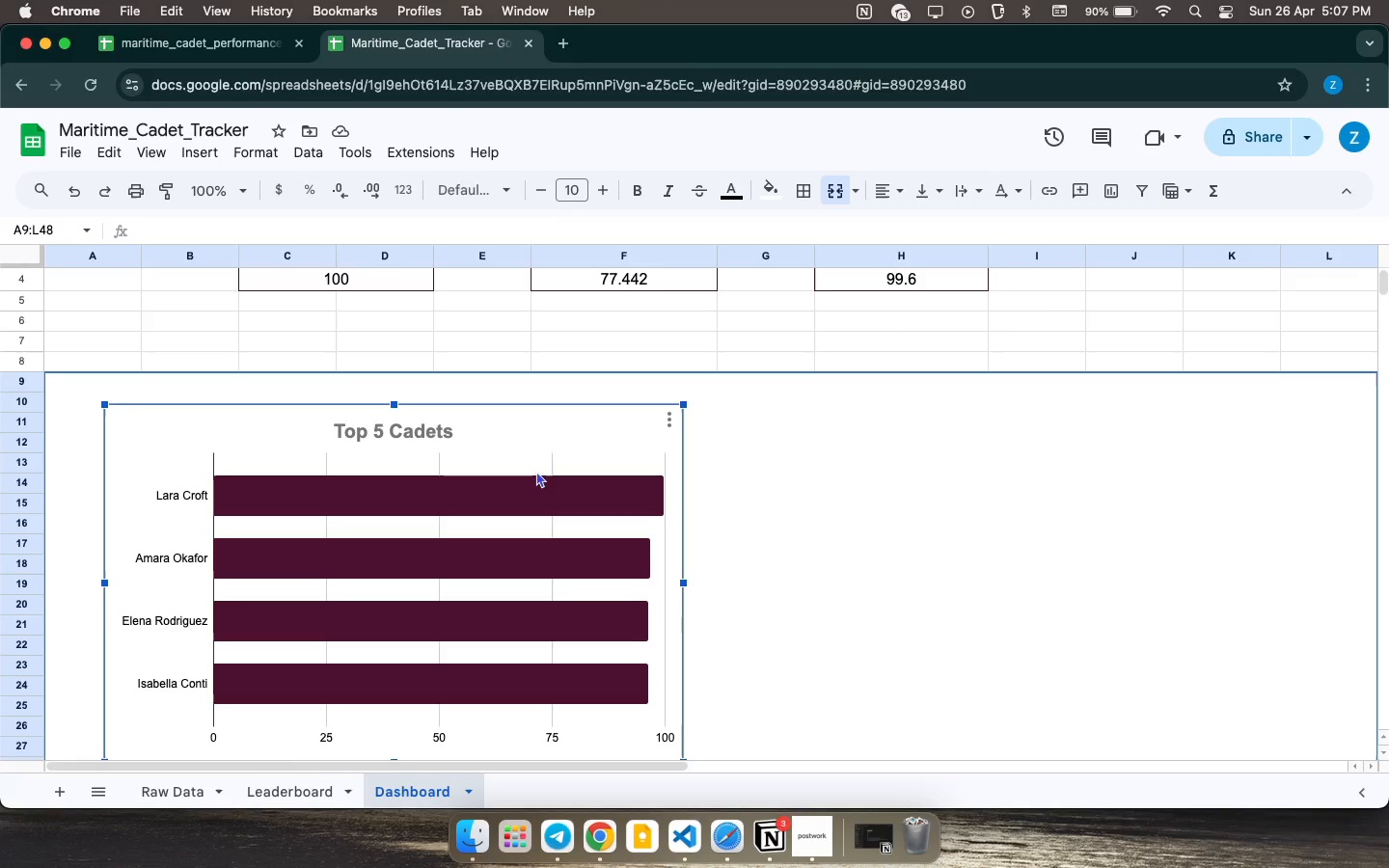 
wait(47.98)
 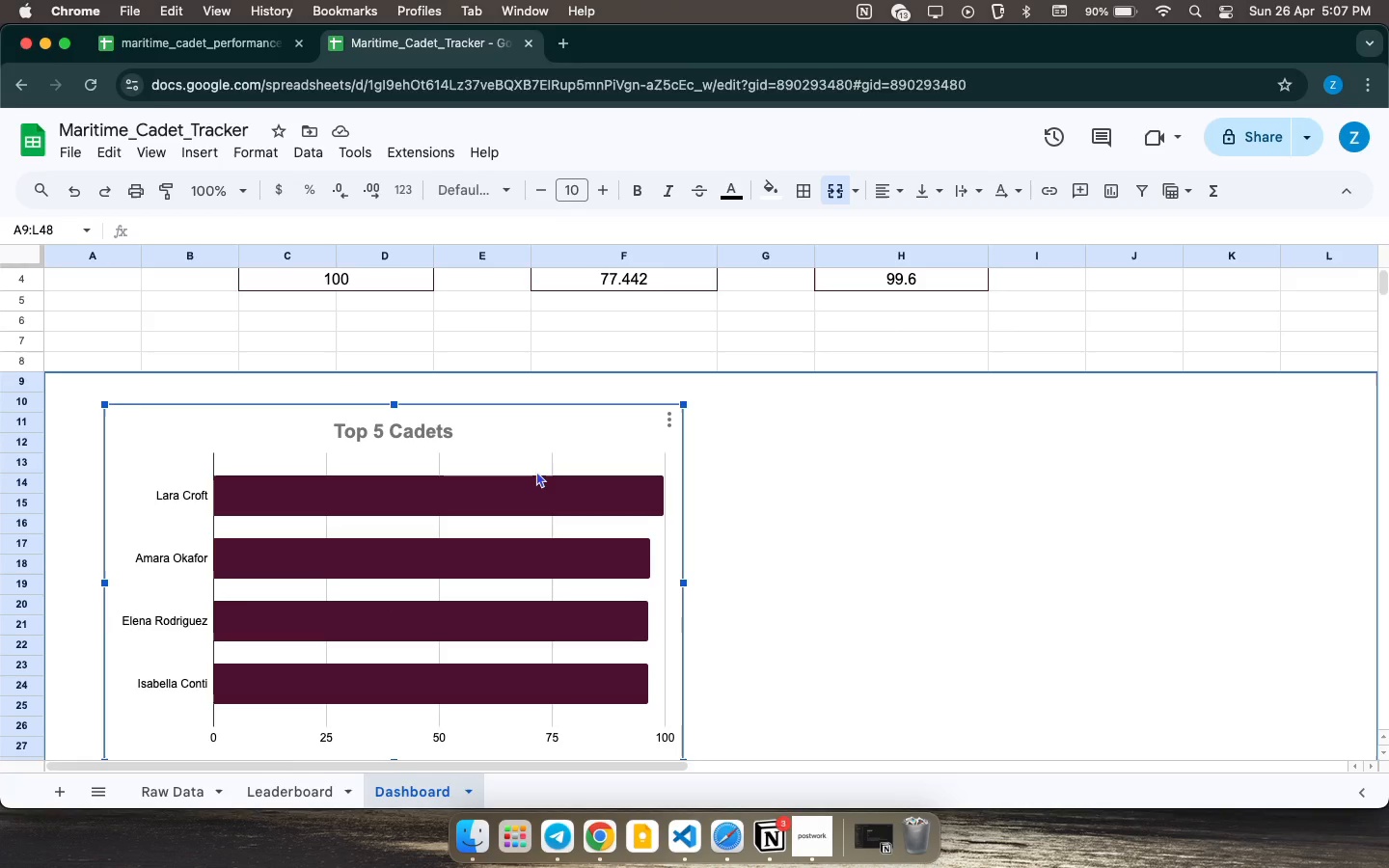 
scroll: coordinate [694, 552], scroll_direction: up, amount: 8.0
 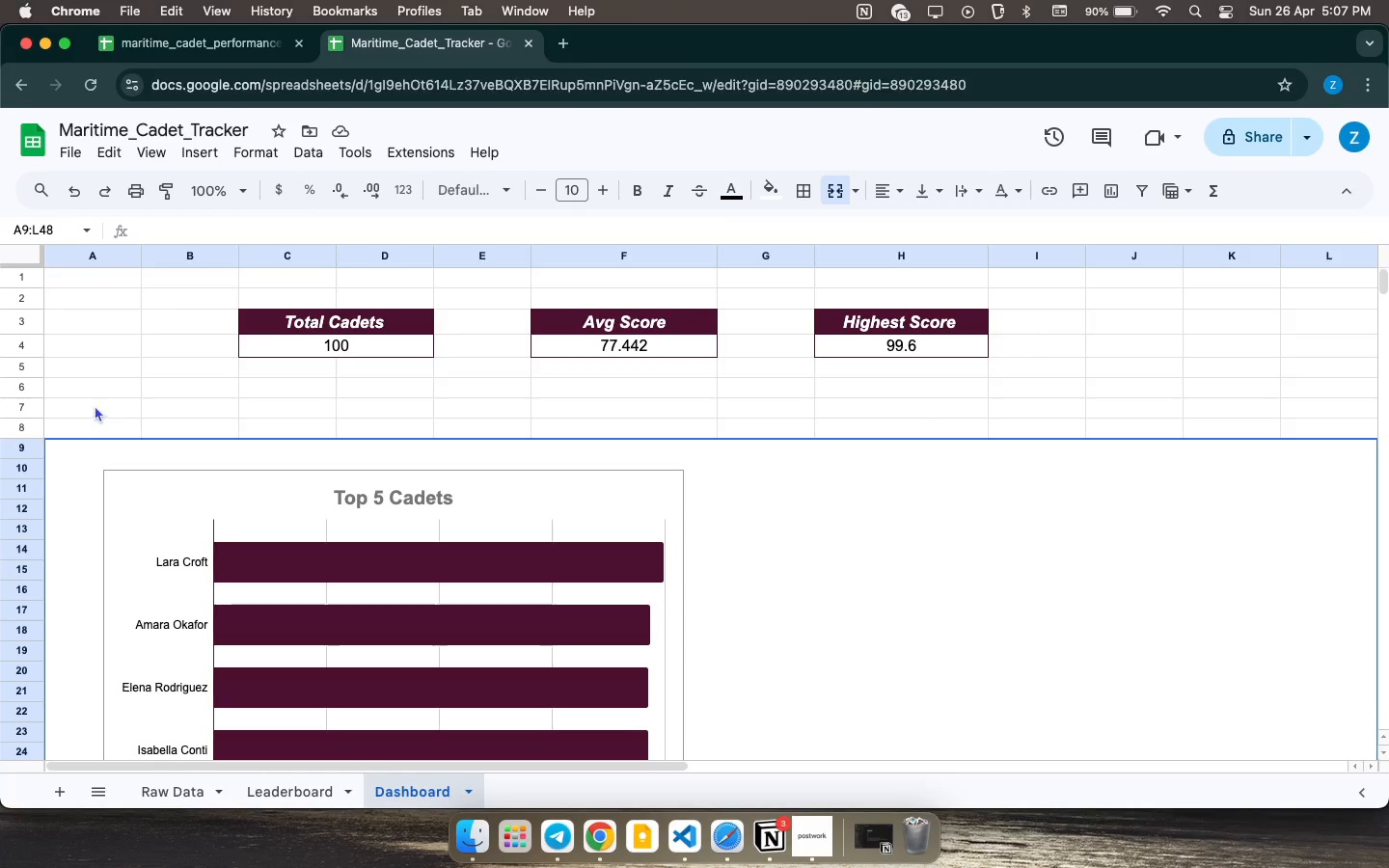 
left_click_drag(start_coordinate=[87, 391], to_coordinate=[299, 446])
 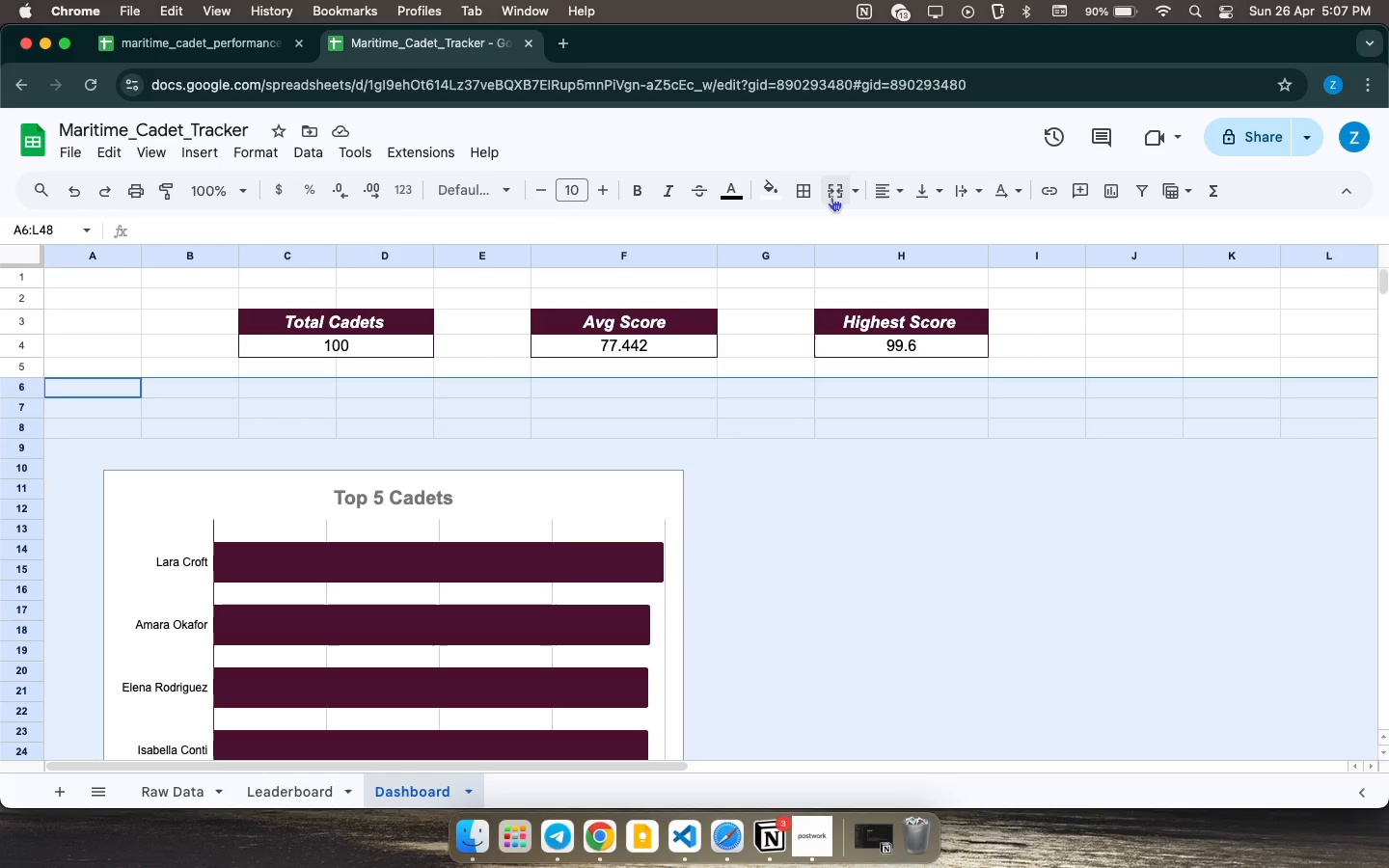 
left_click([831, 197])
 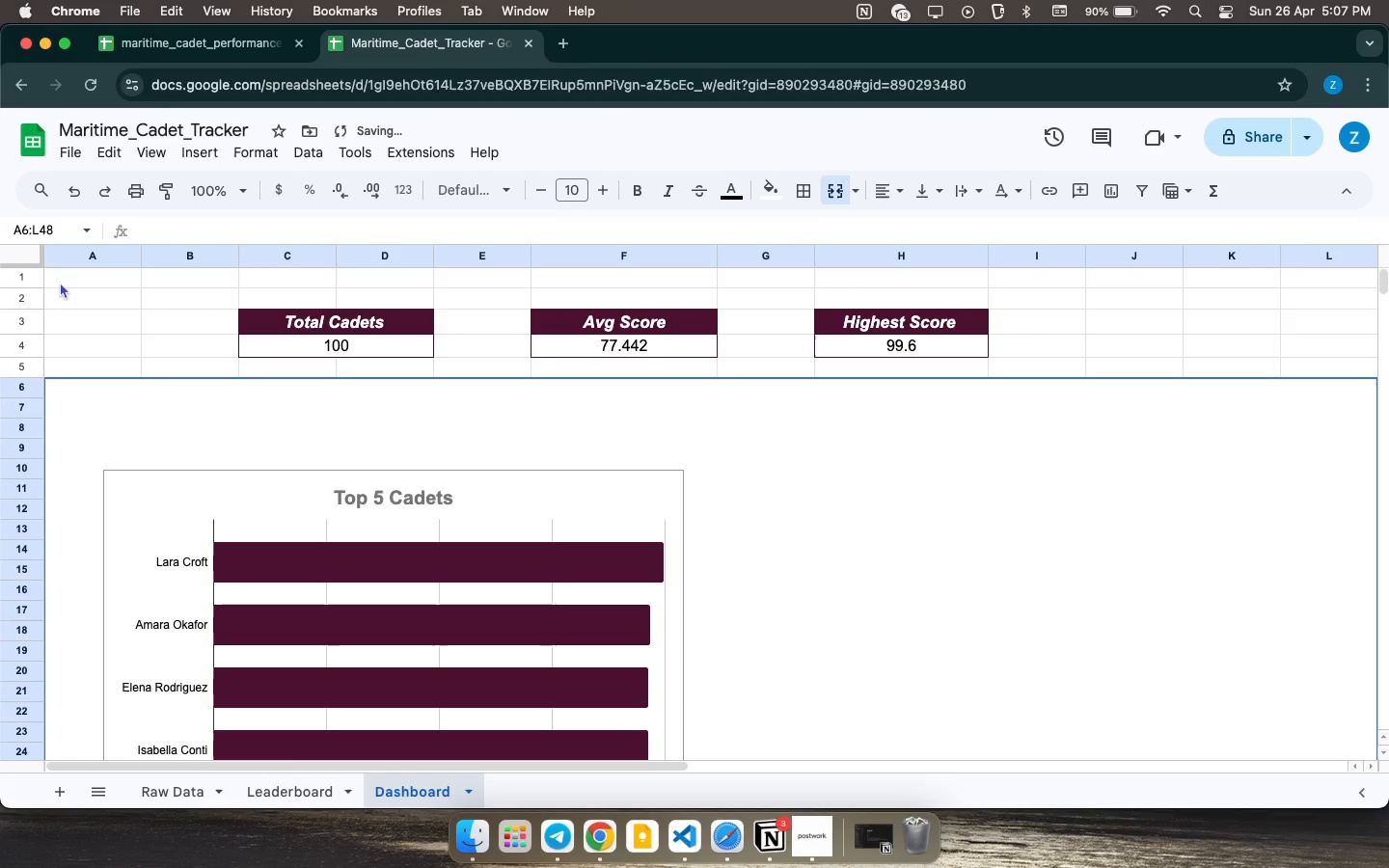 
left_click_drag(start_coordinate=[58, 278], to_coordinate=[138, 383])
 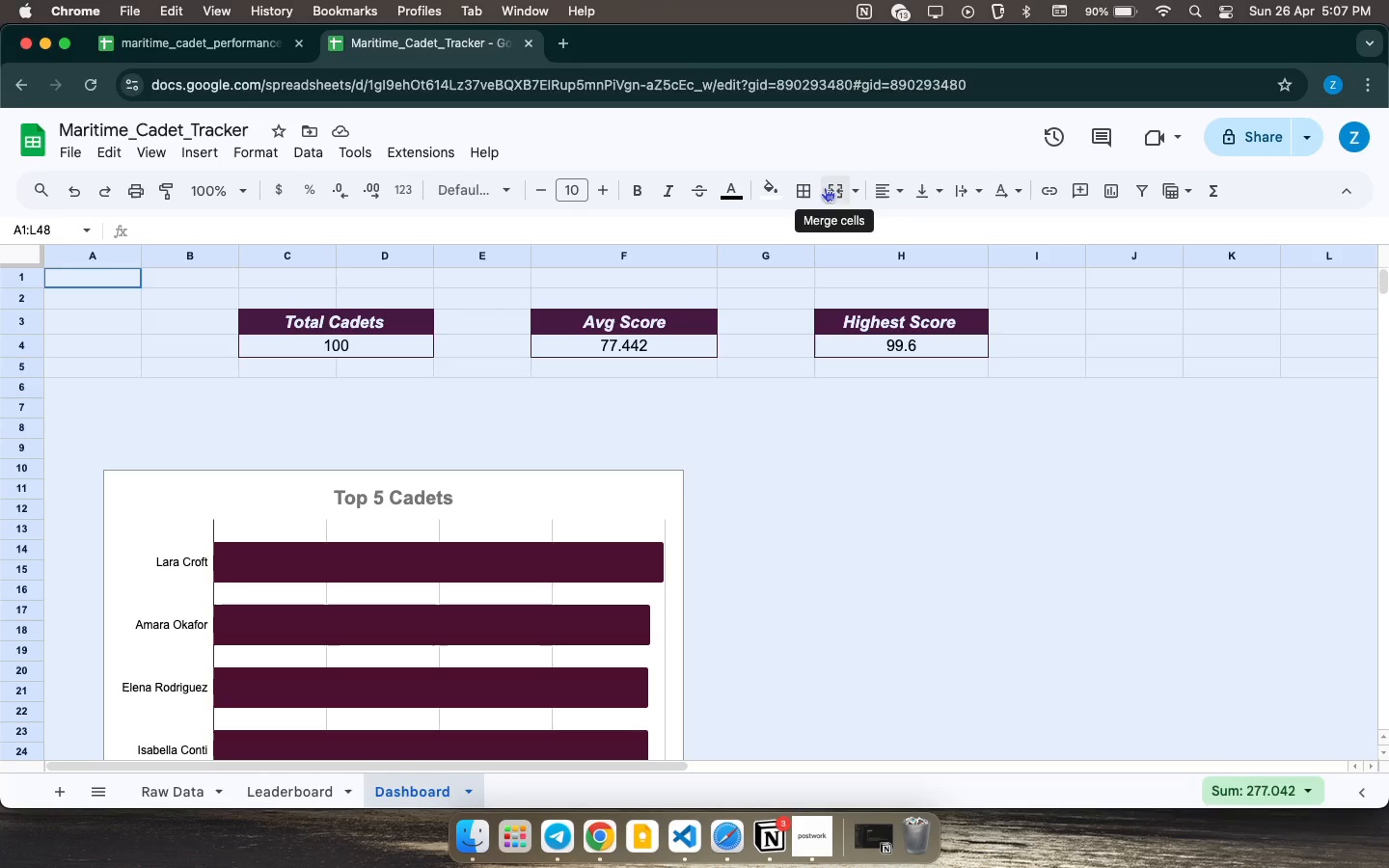 
left_click([825, 187])
 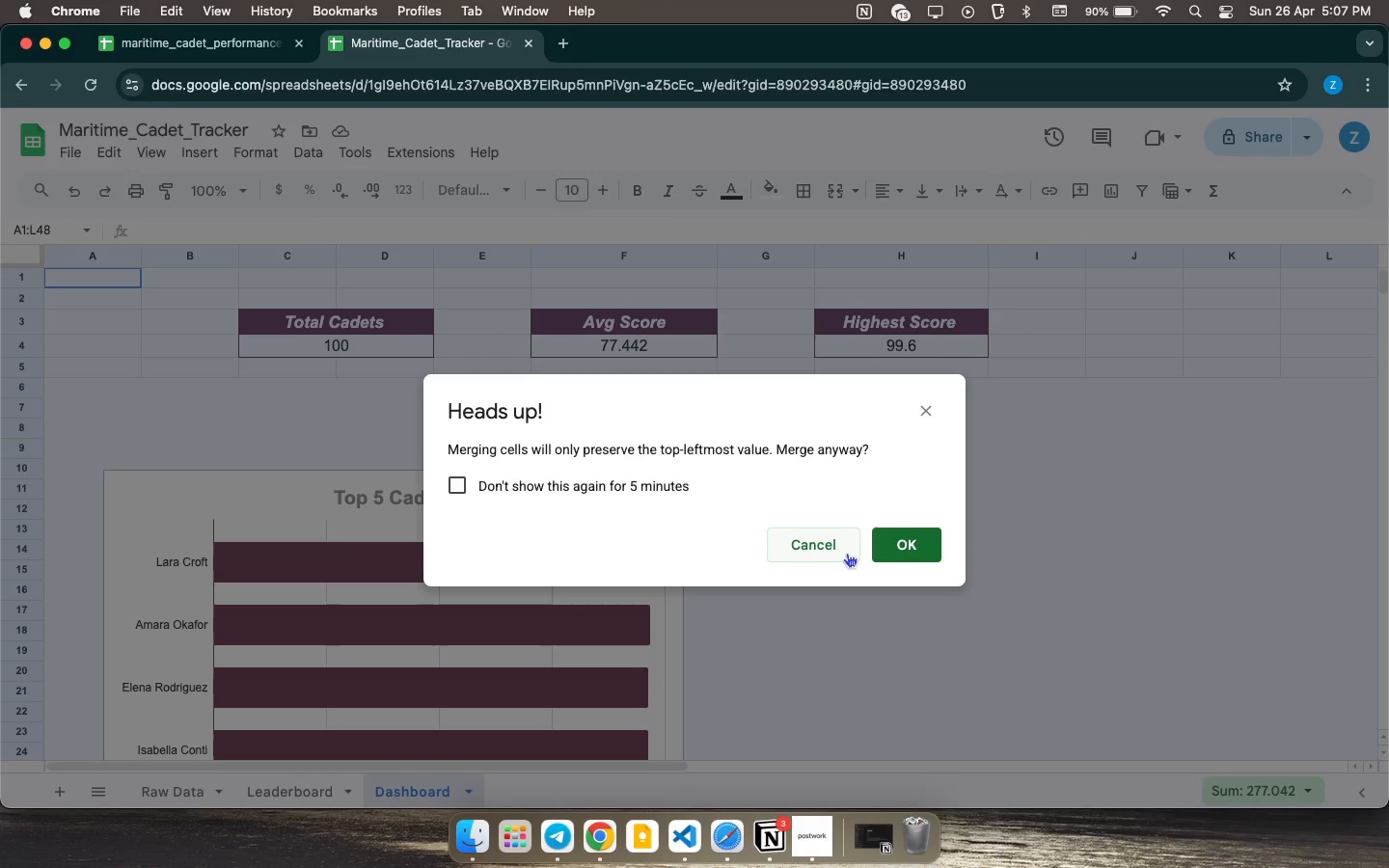 
left_click([846, 546])
 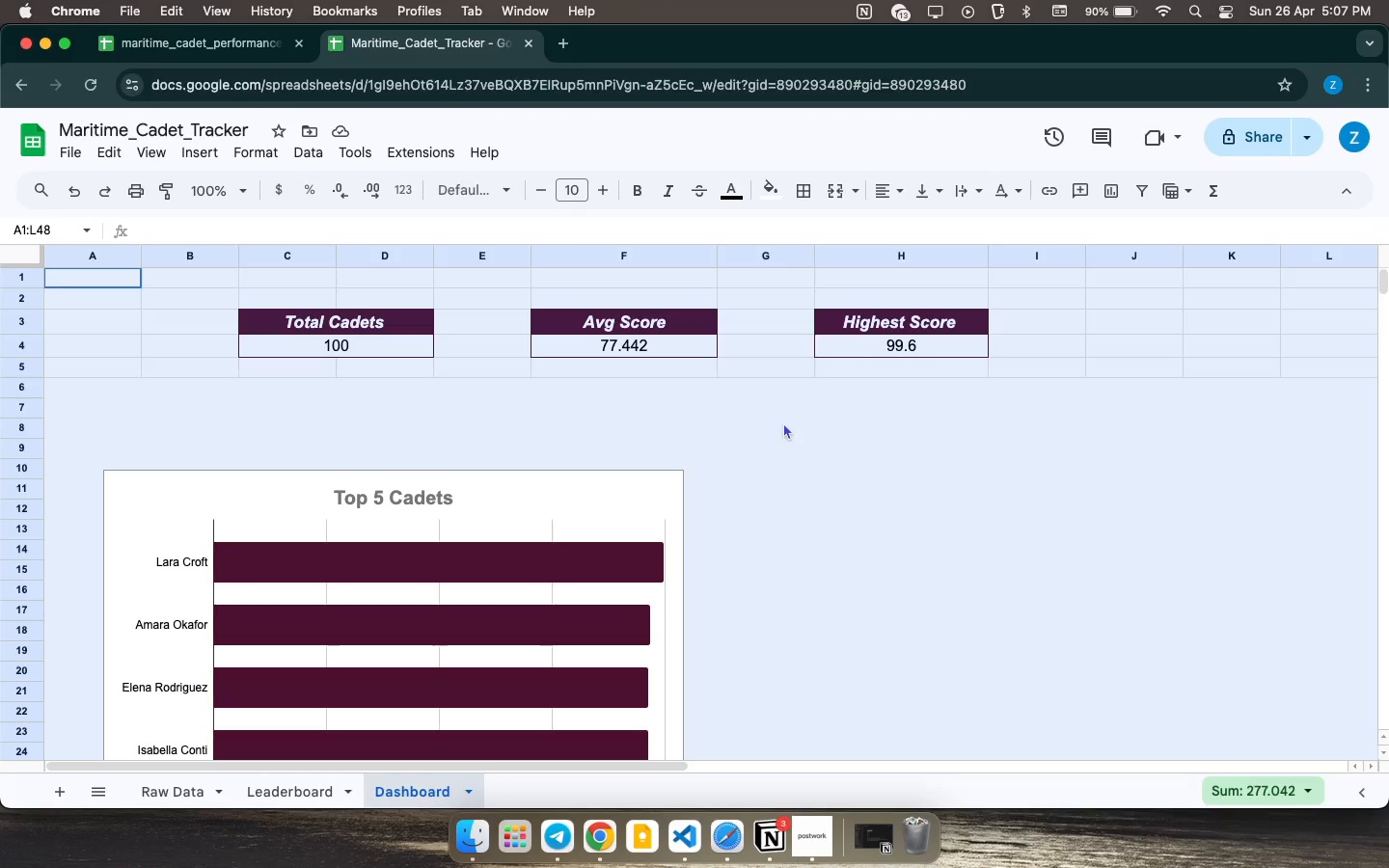 
left_click([783, 422])
 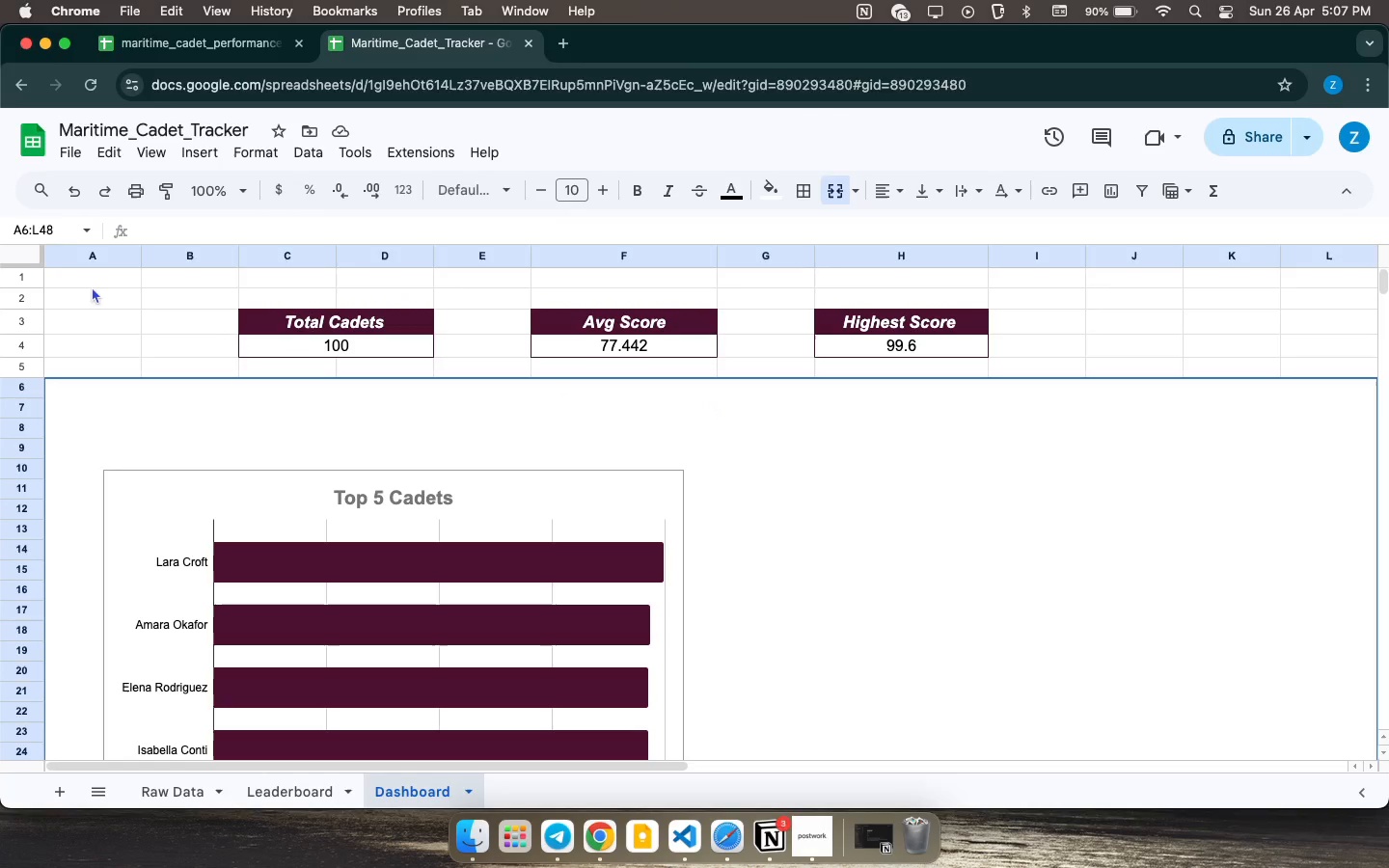 
left_click_drag(start_coordinate=[94, 284], to_coordinate=[127, 366])
 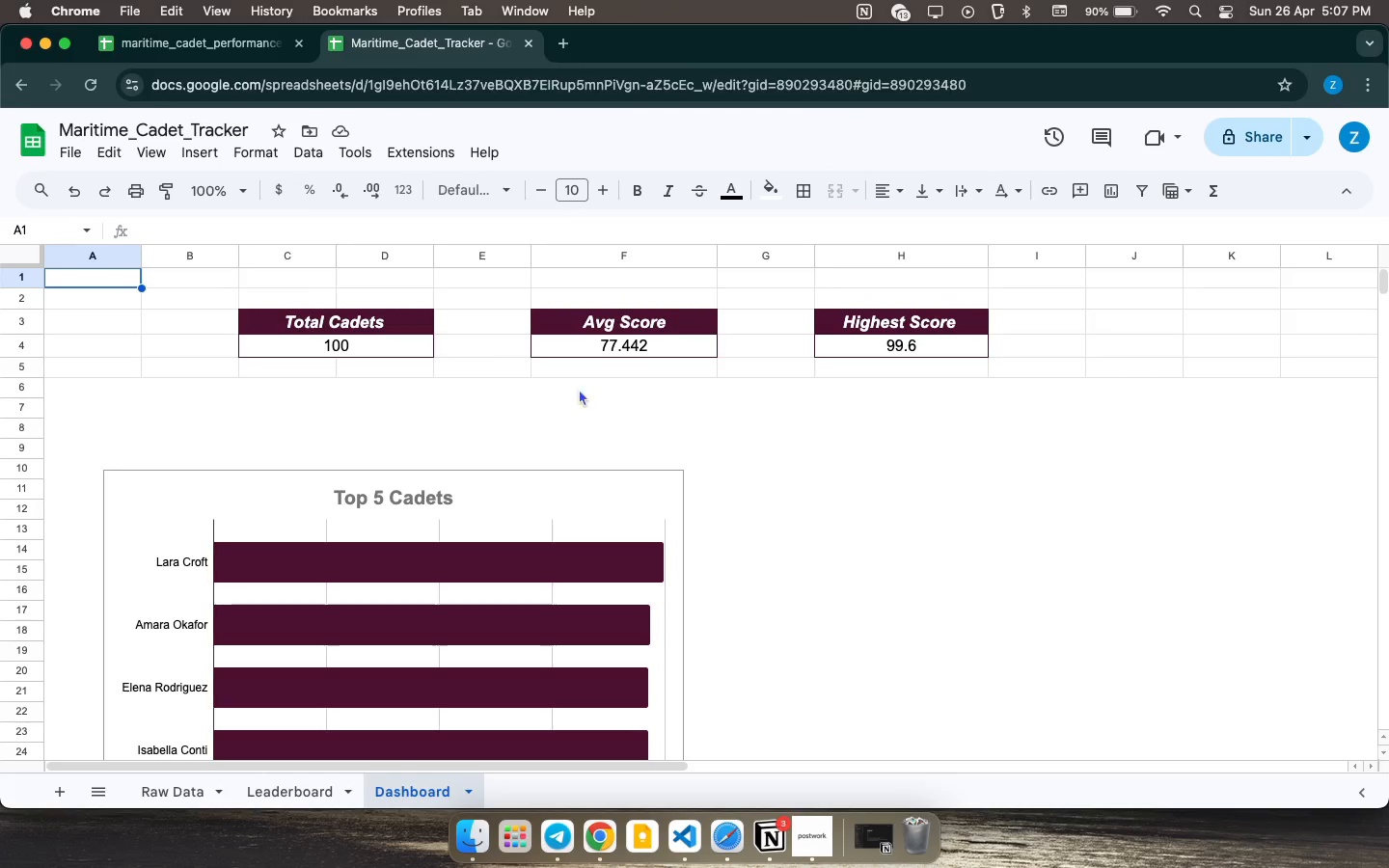 
scroll: coordinate [911, 459], scroll_direction: down, amount: 4.0
 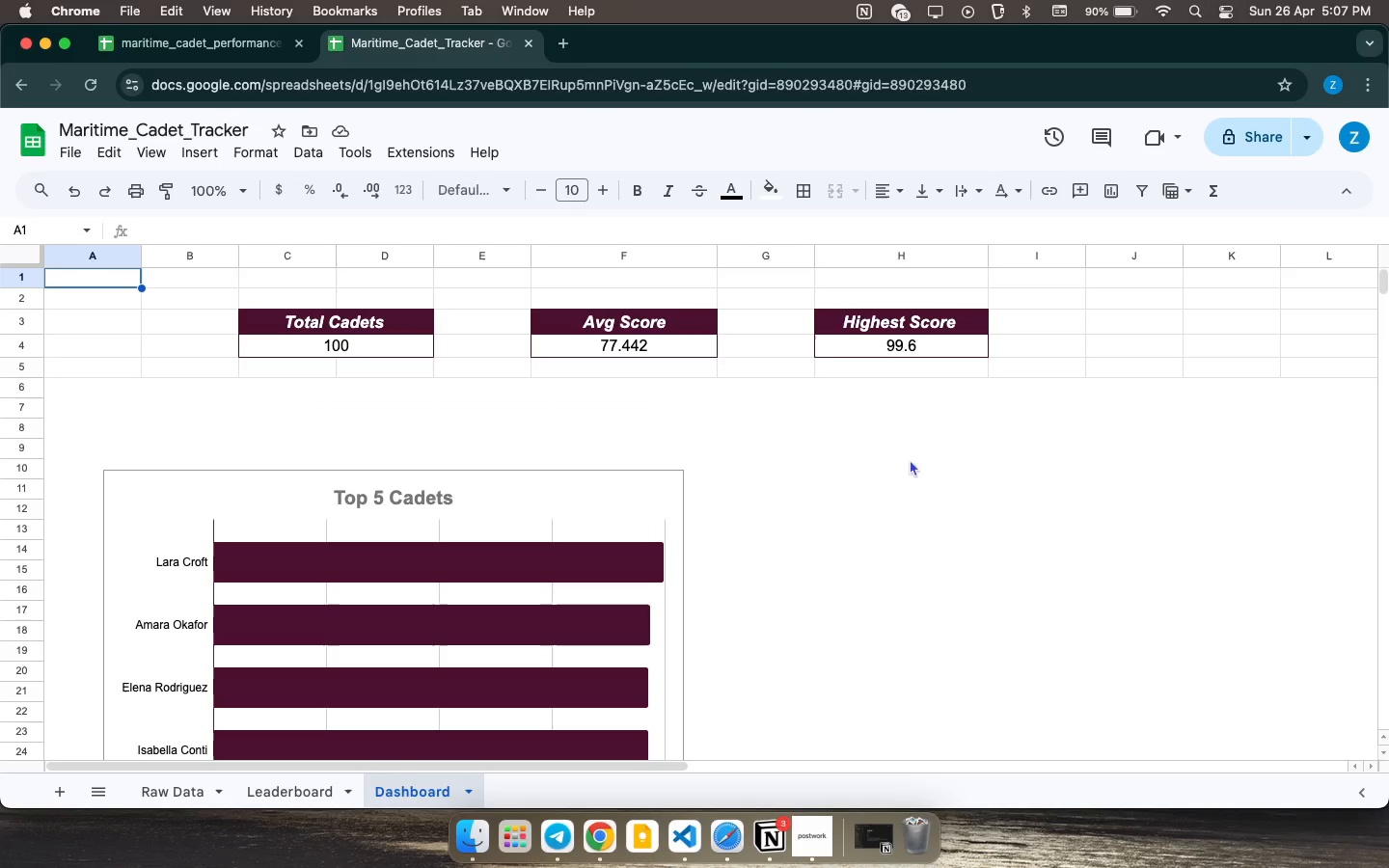 
scroll: coordinate [911, 459], scroll_direction: up, amount: 16.0
 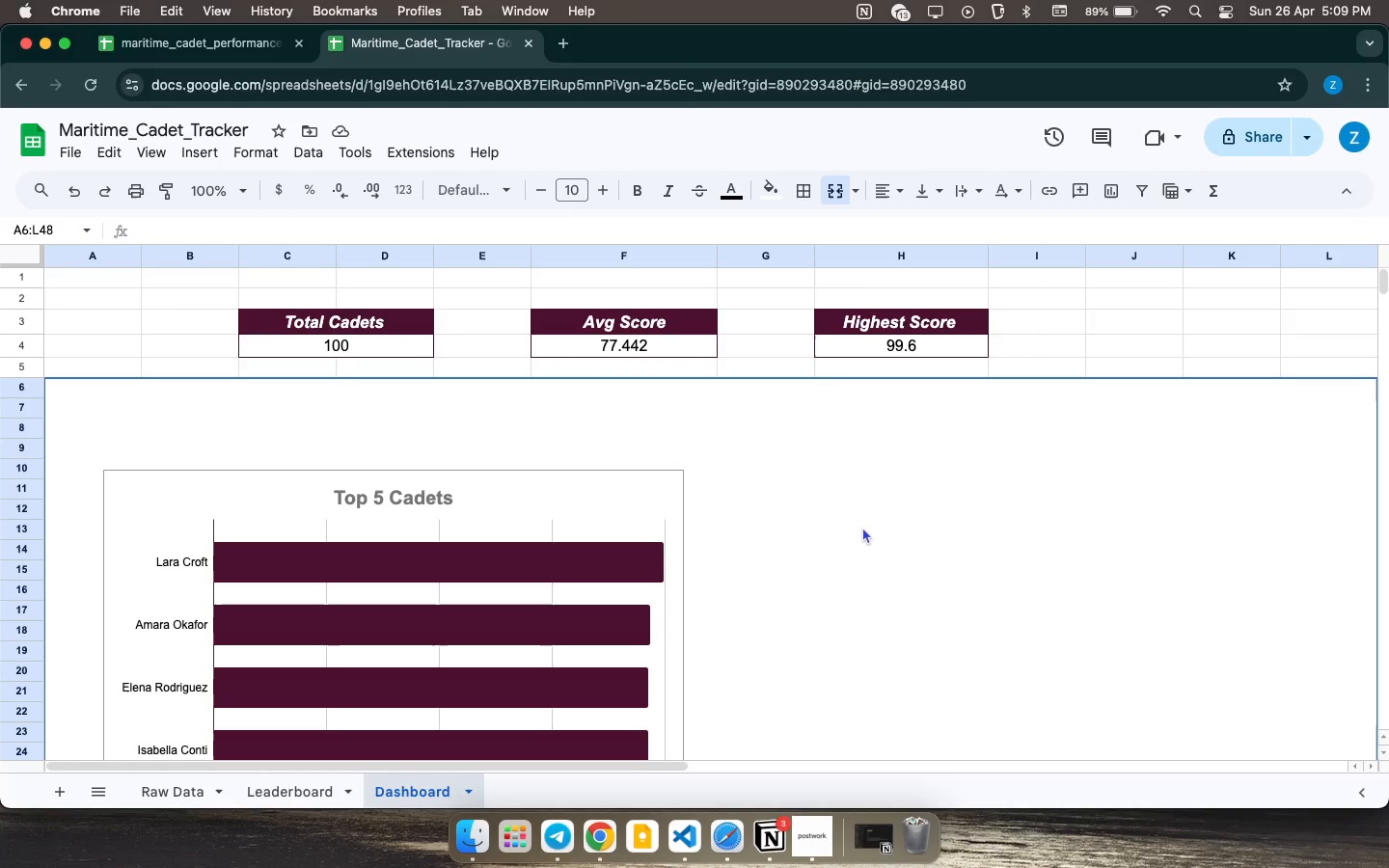 
wait(86.92)
 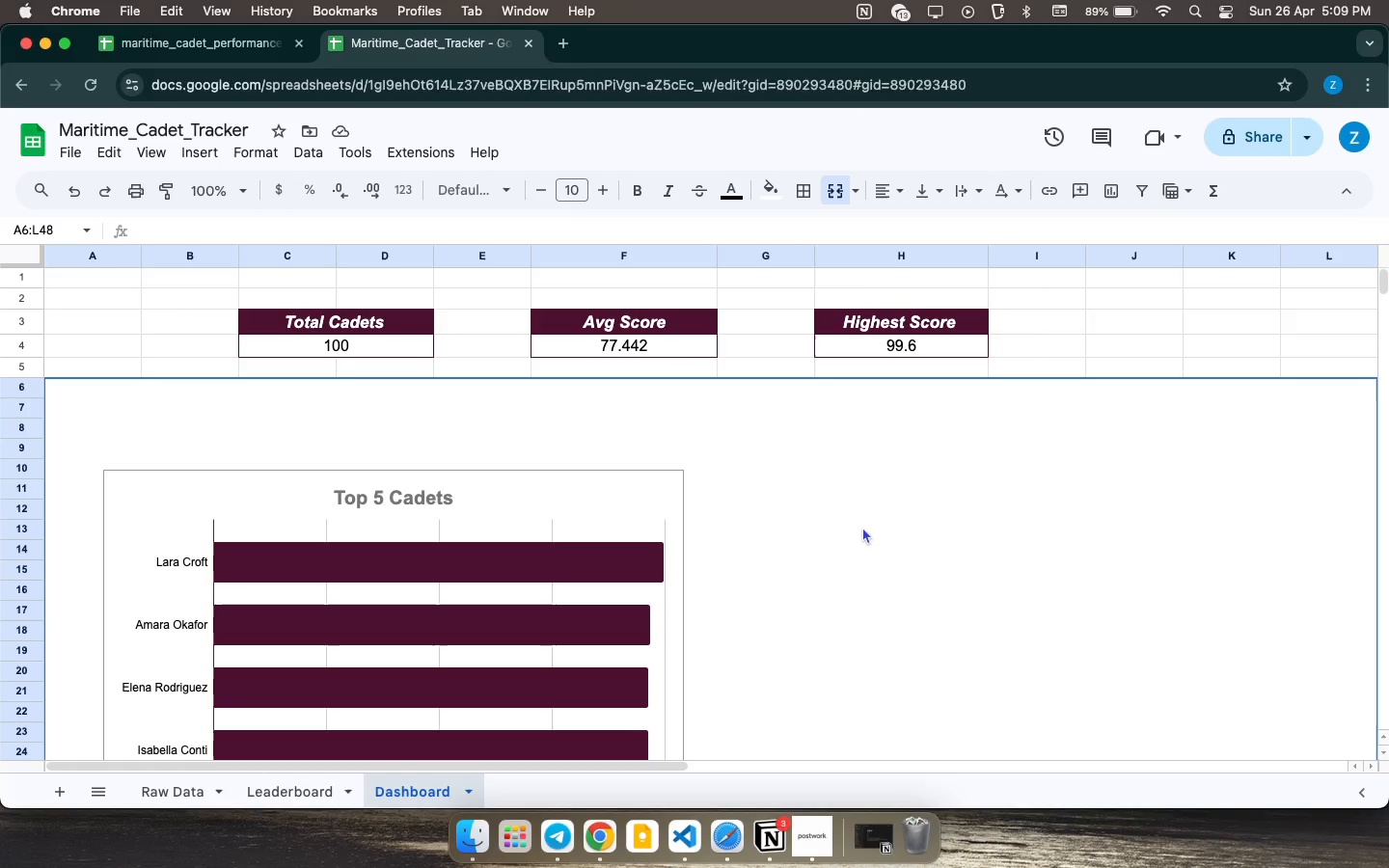 
left_click([801, 840])